 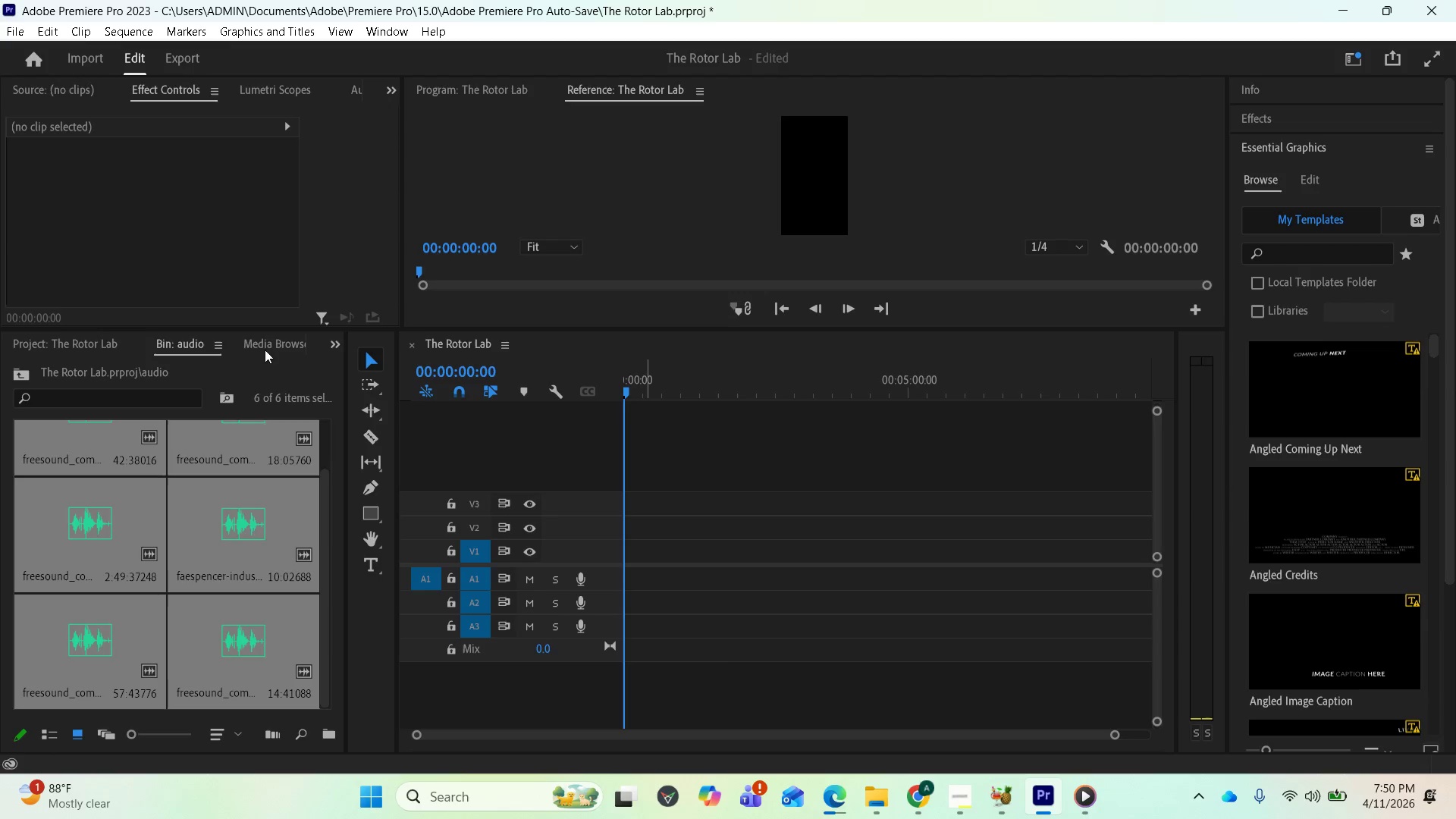 
left_click([17, 30])
 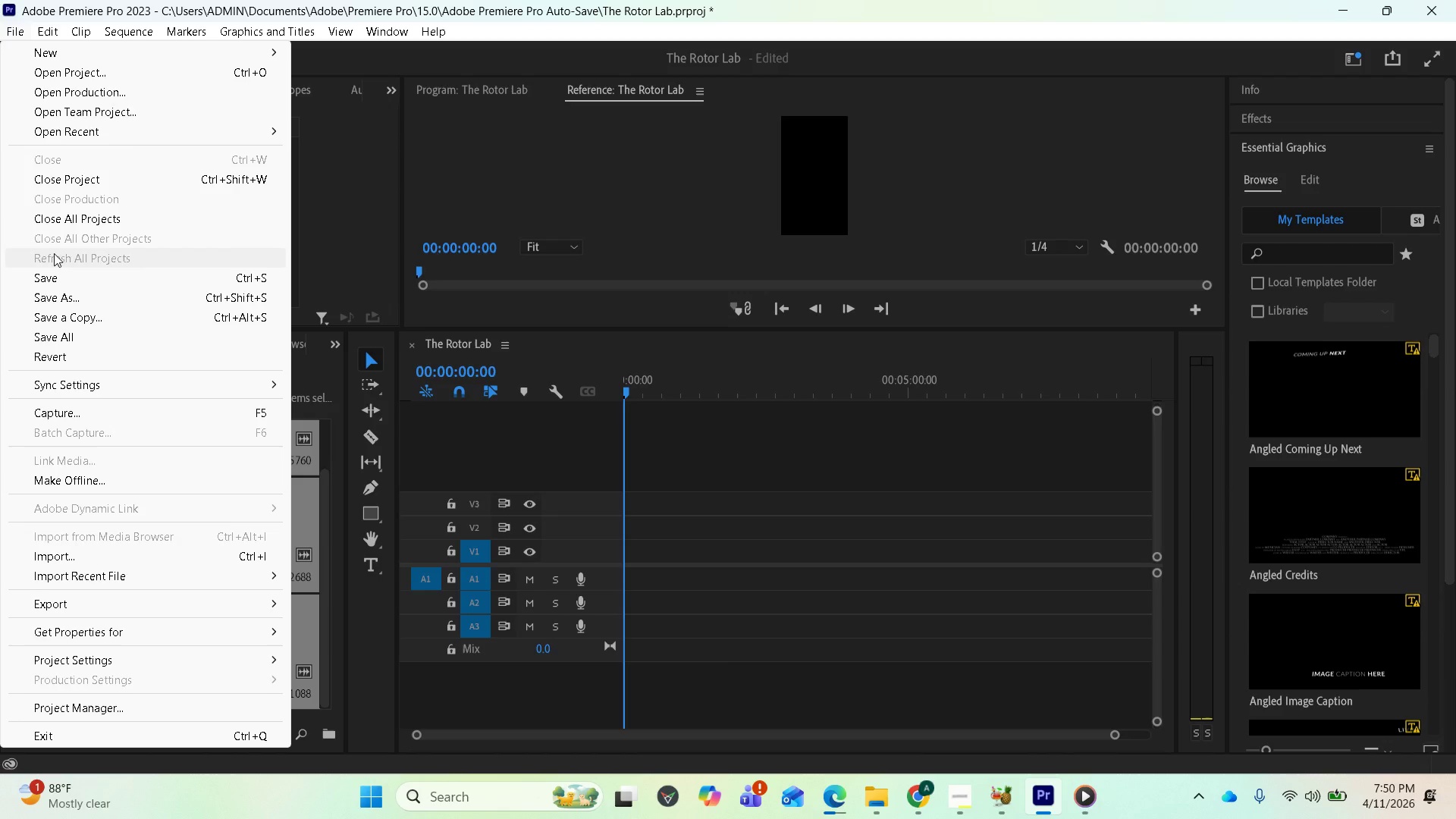 
left_click([56, 271])
 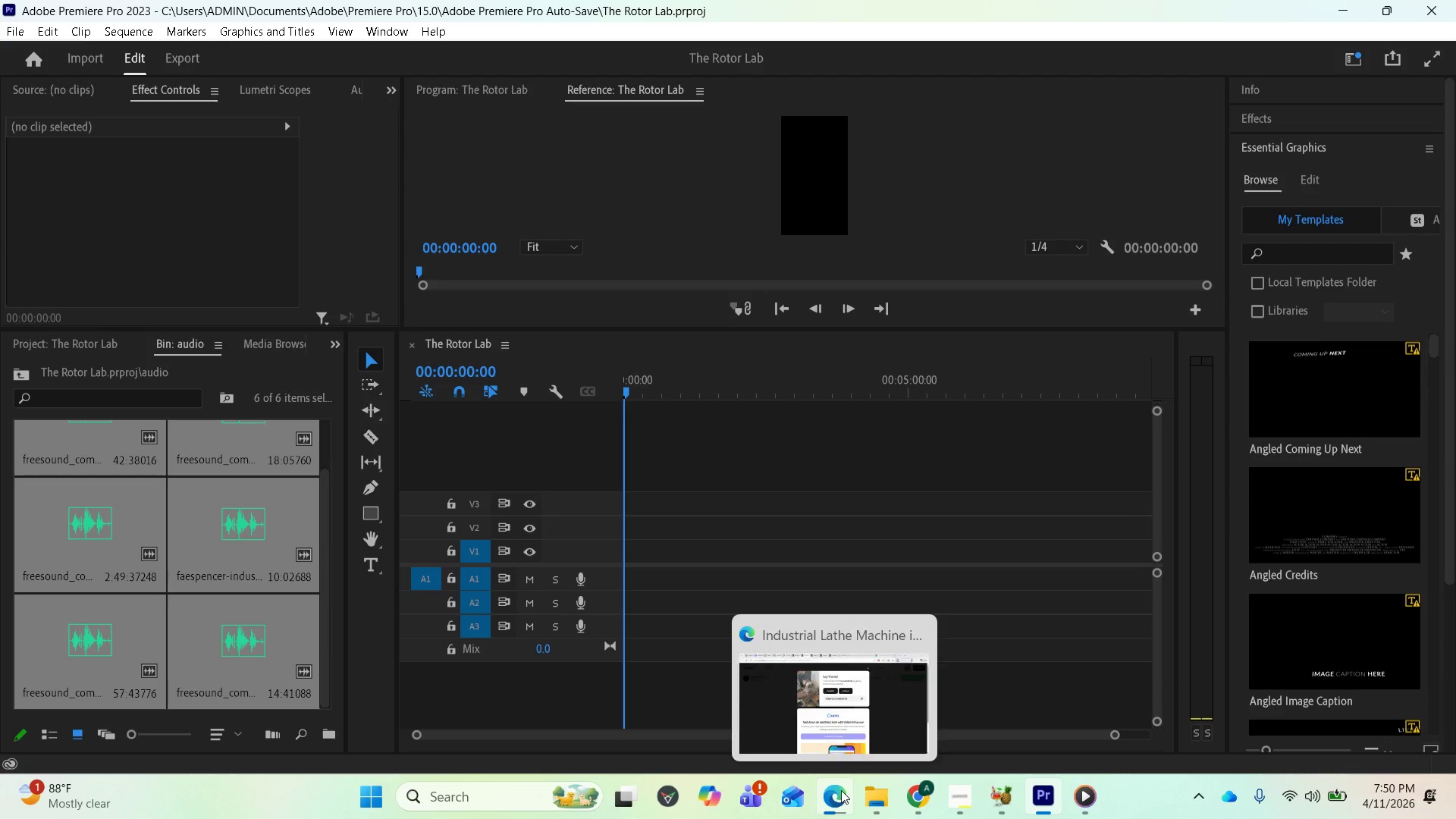 
left_click([829, 725])
 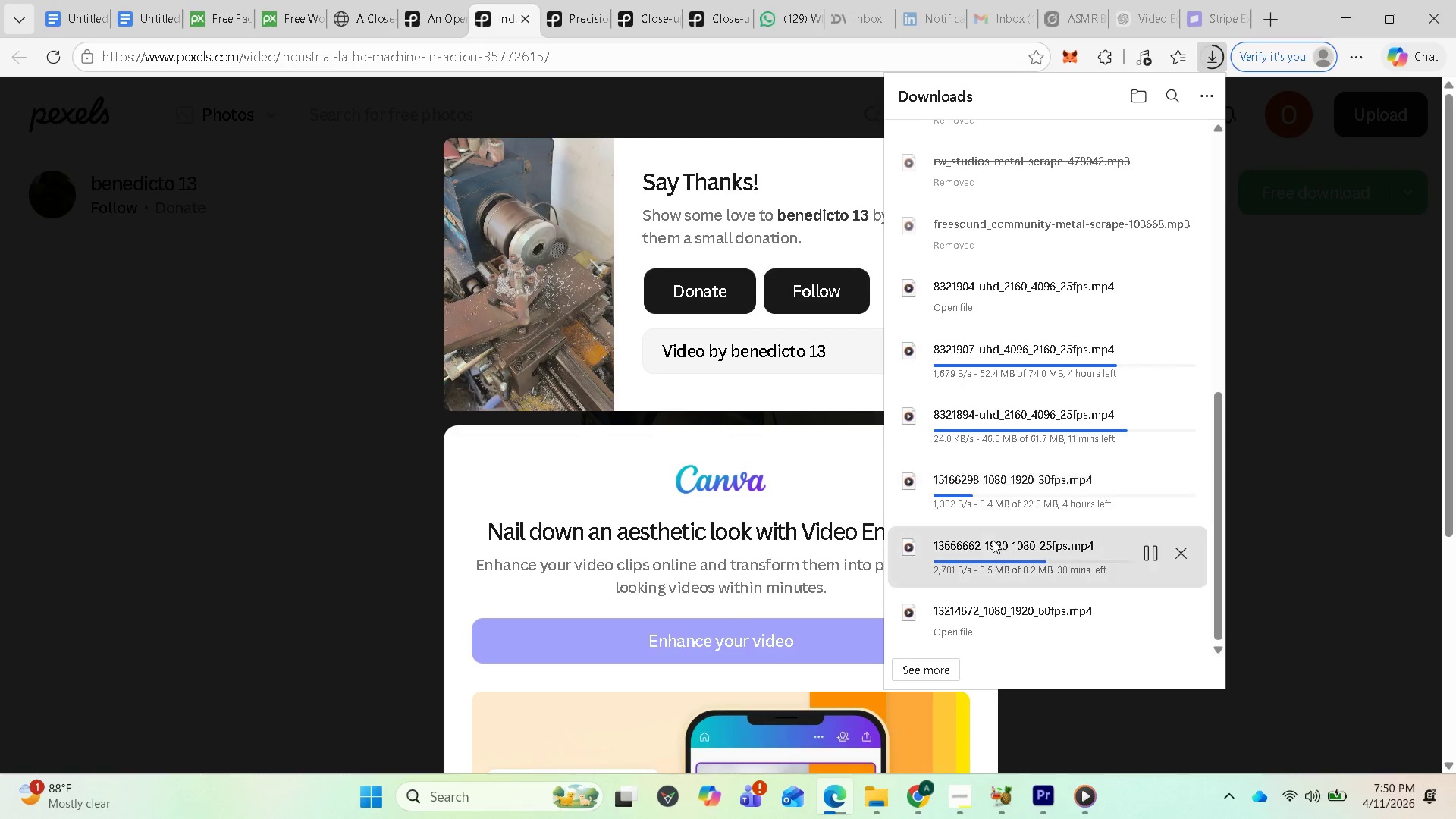 
wait(7.92)
 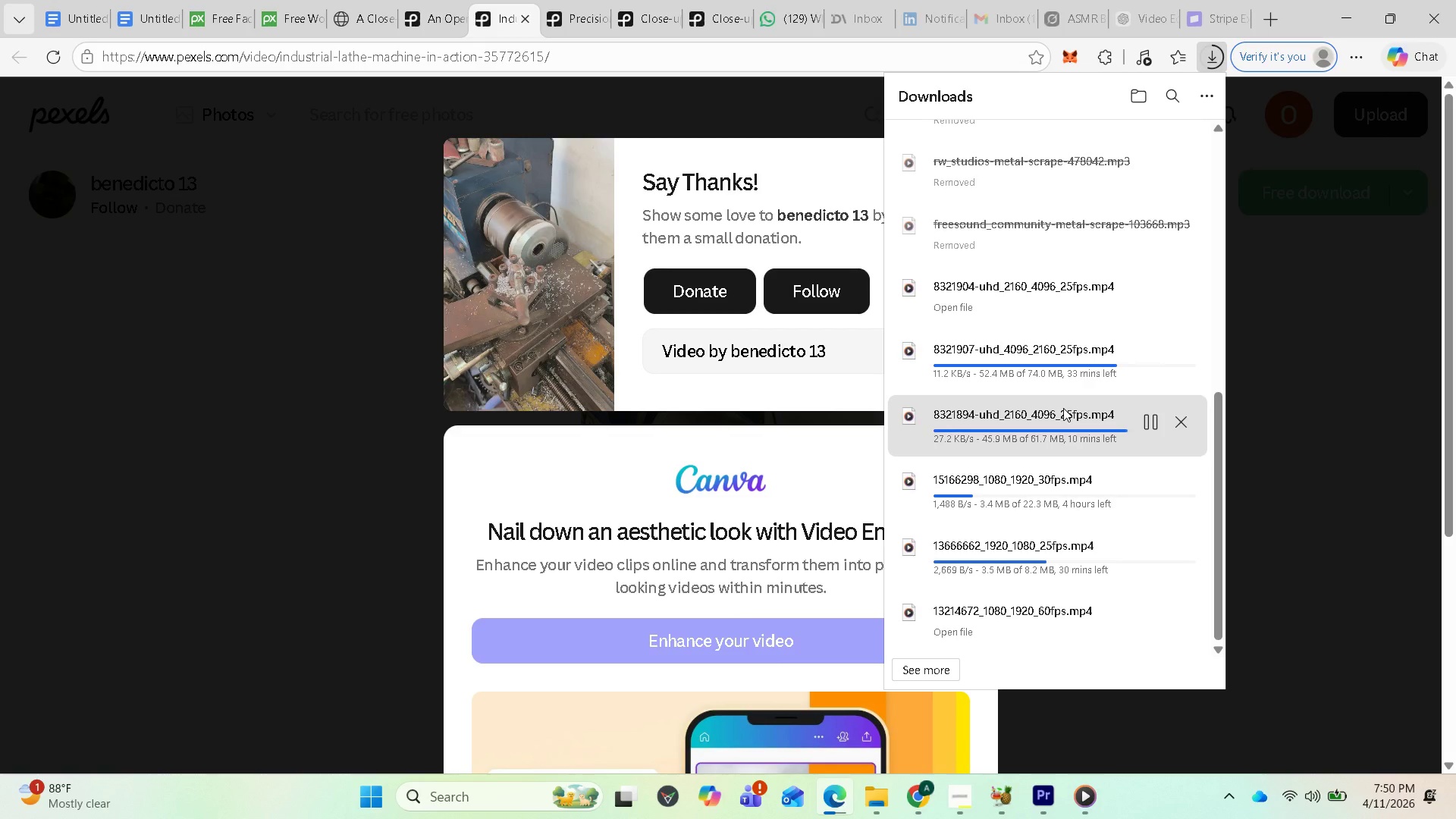 
left_click([879, 788])
 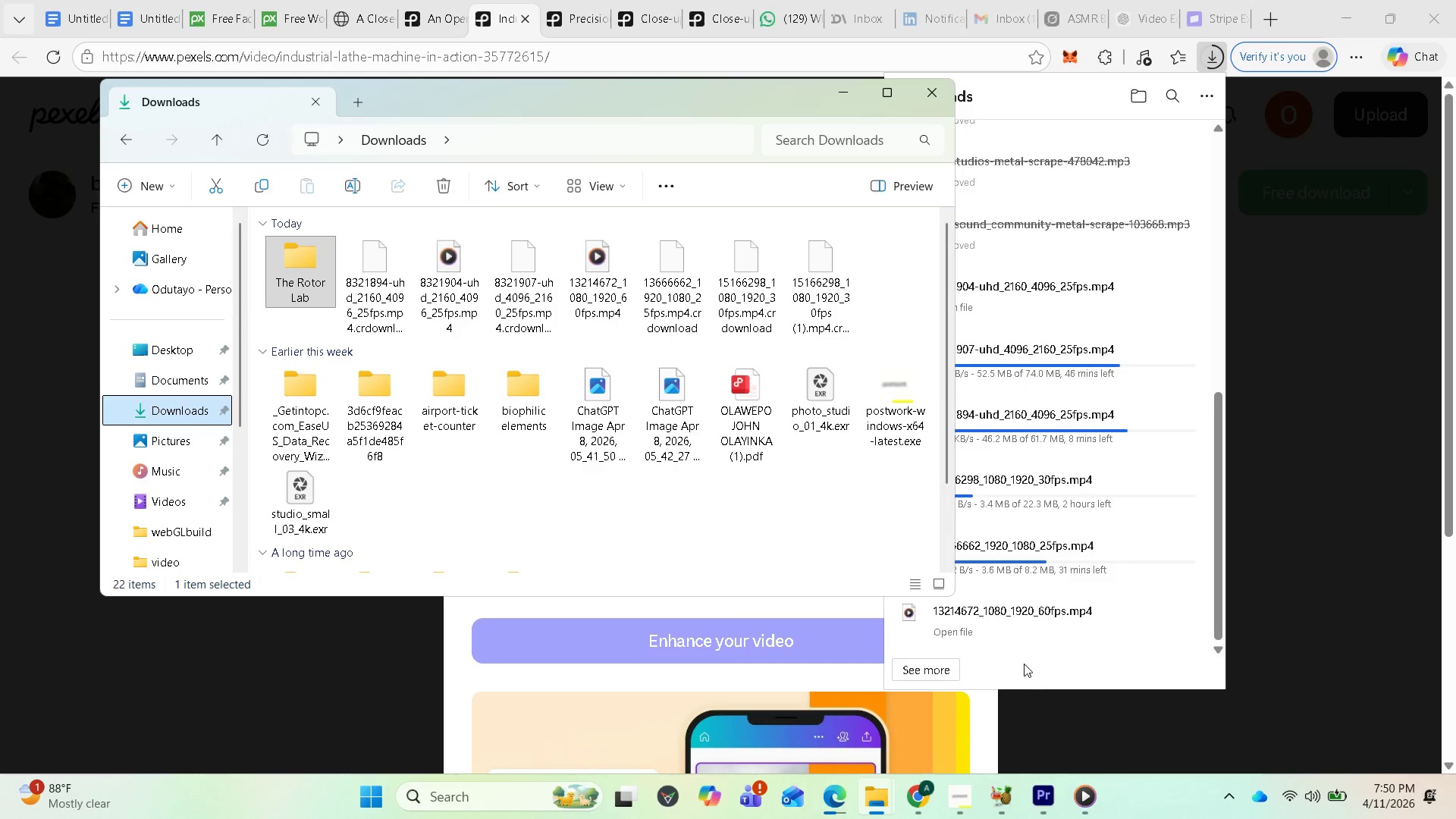 
wait(5.95)
 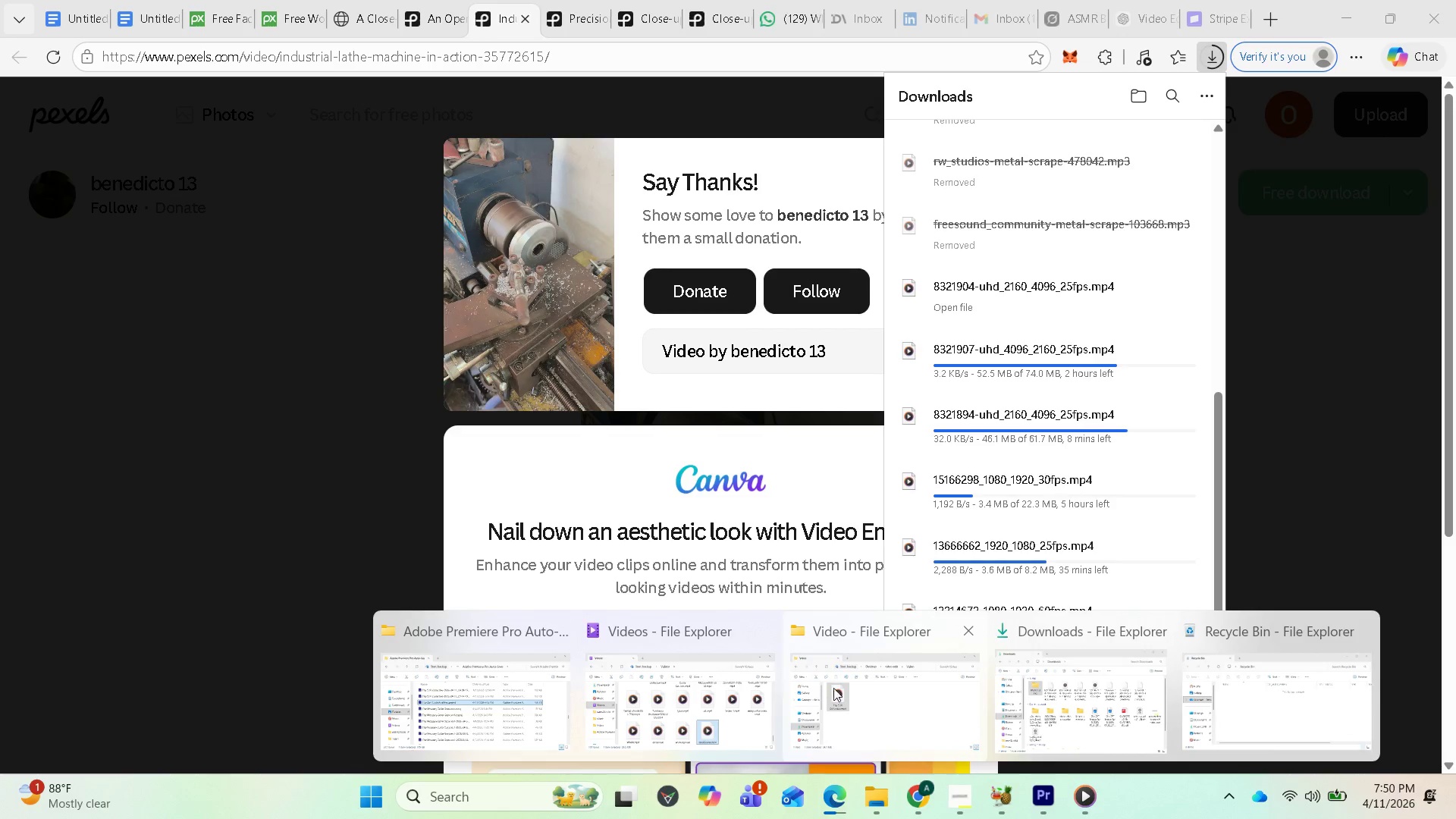 
left_click([614, 274])
 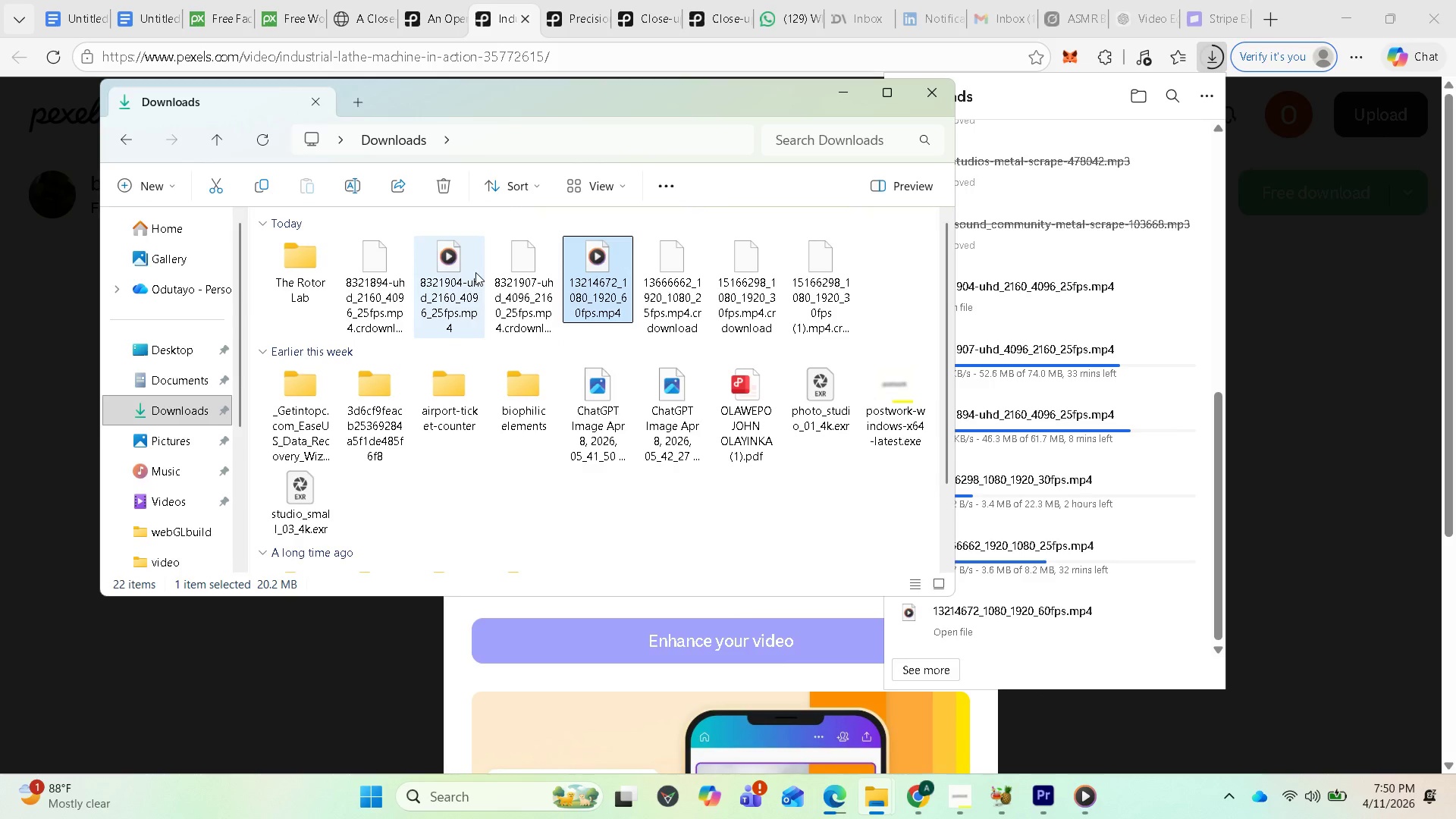 
hold_key(key=ShiftLeft, duration=1.88)
 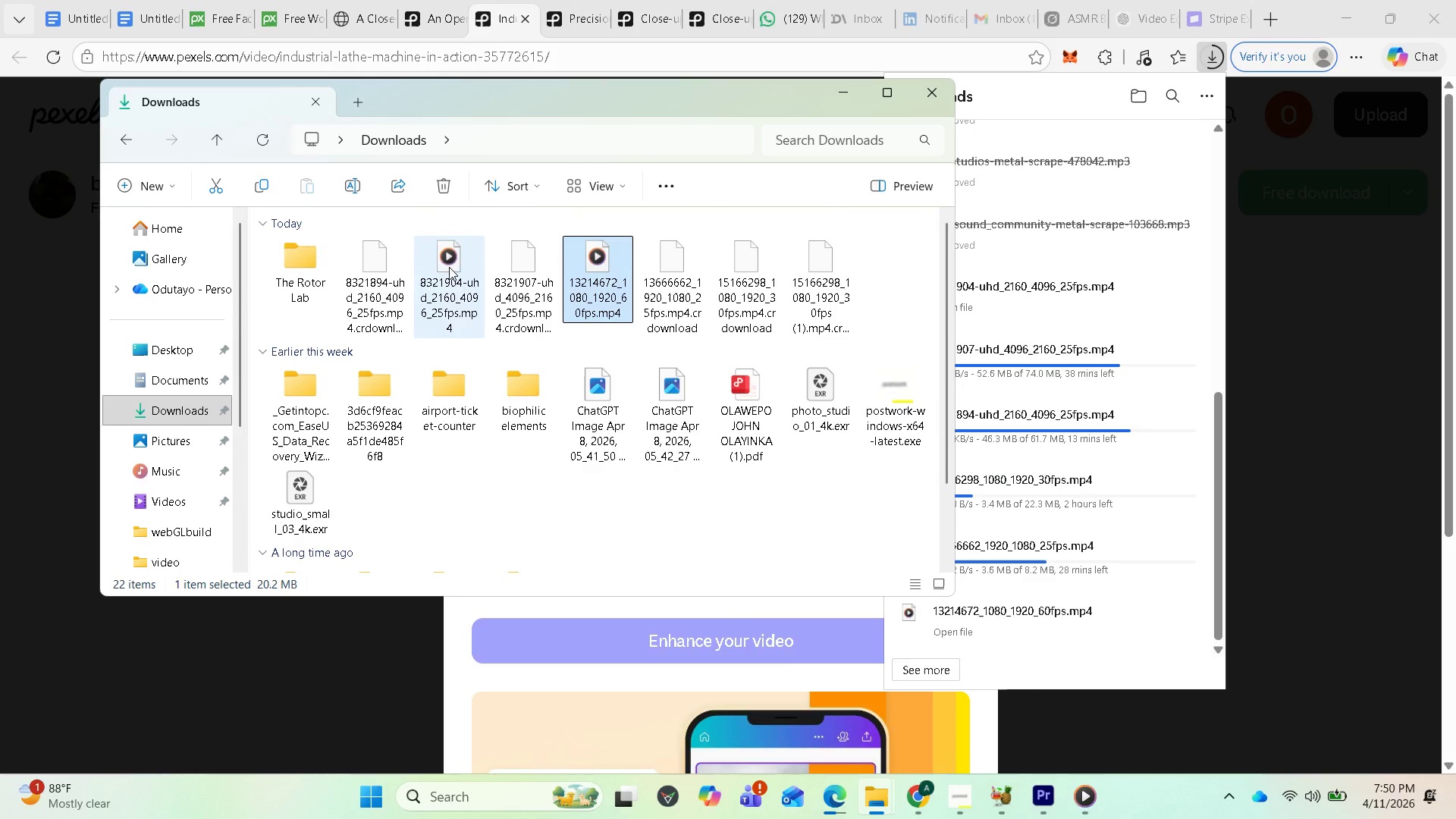 
hold_key(key=ControlLeft, duration=0.97)
left_click([449, 267])
 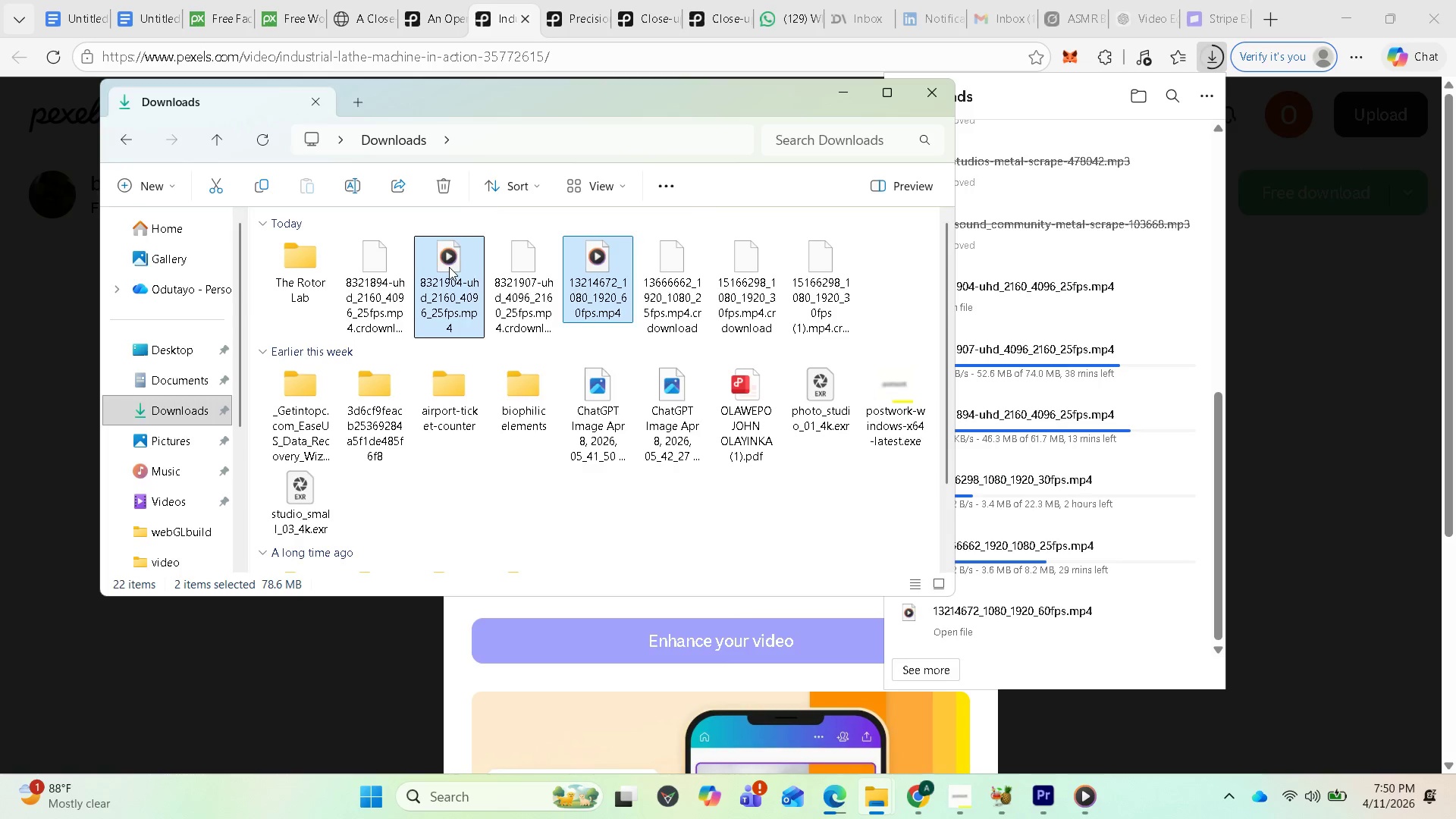 
left_click_drag(start_coordinate=[449, 267], to_coordinate=[265, 268])
 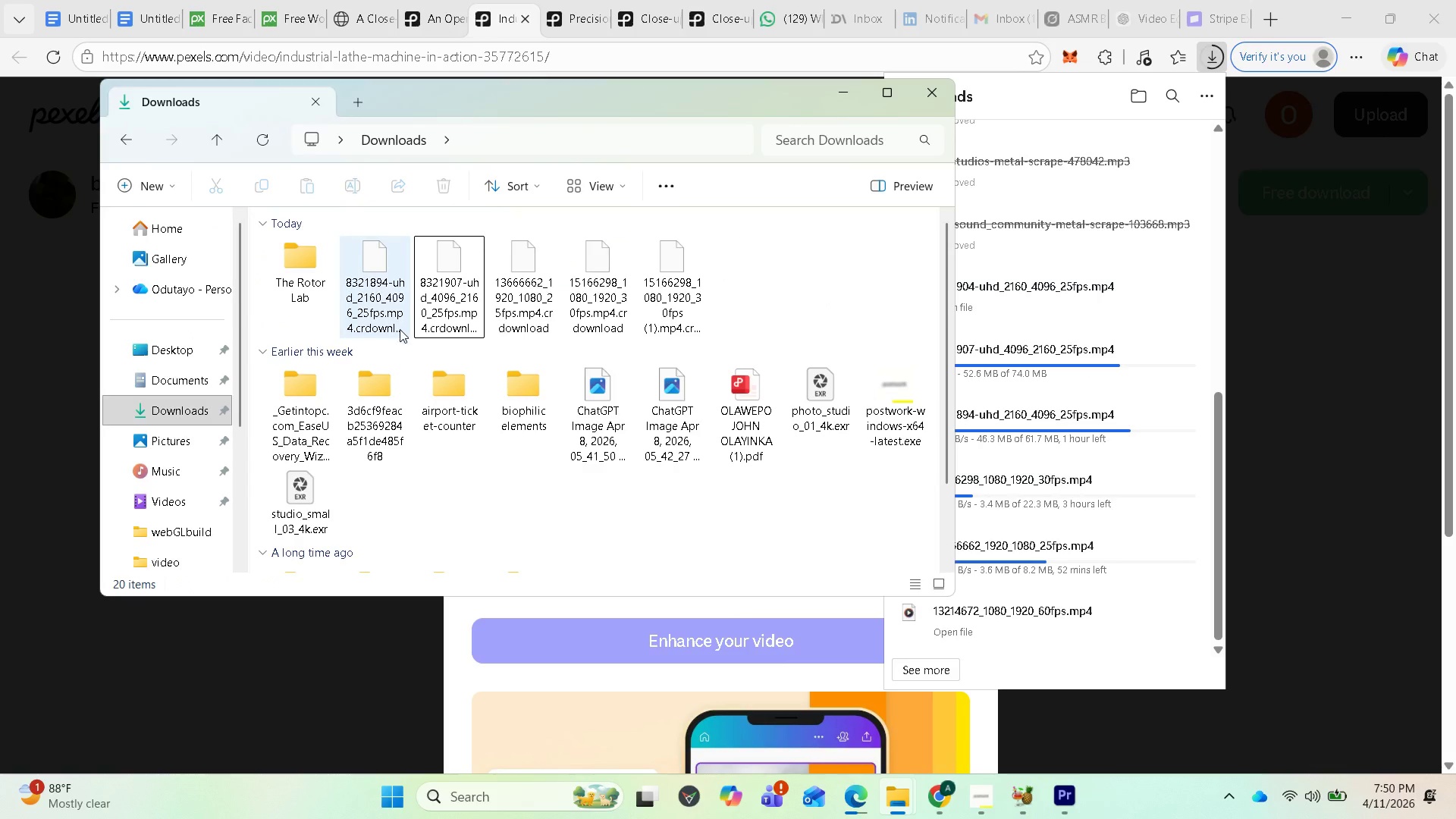 
double_click([289, 262])
 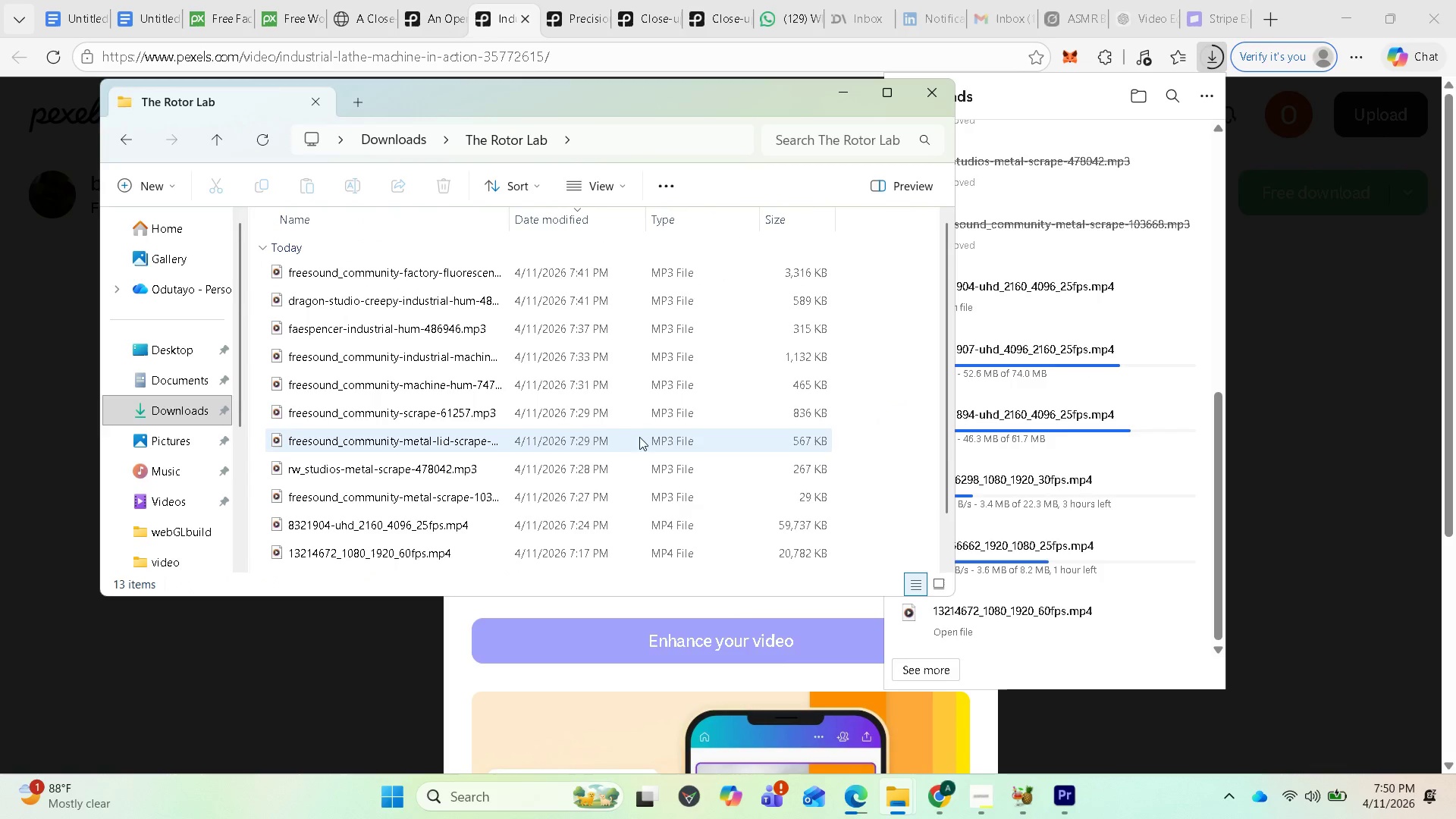 
scroll: coordinate [602, 468], scroll_direction: down, amount: 2.0
 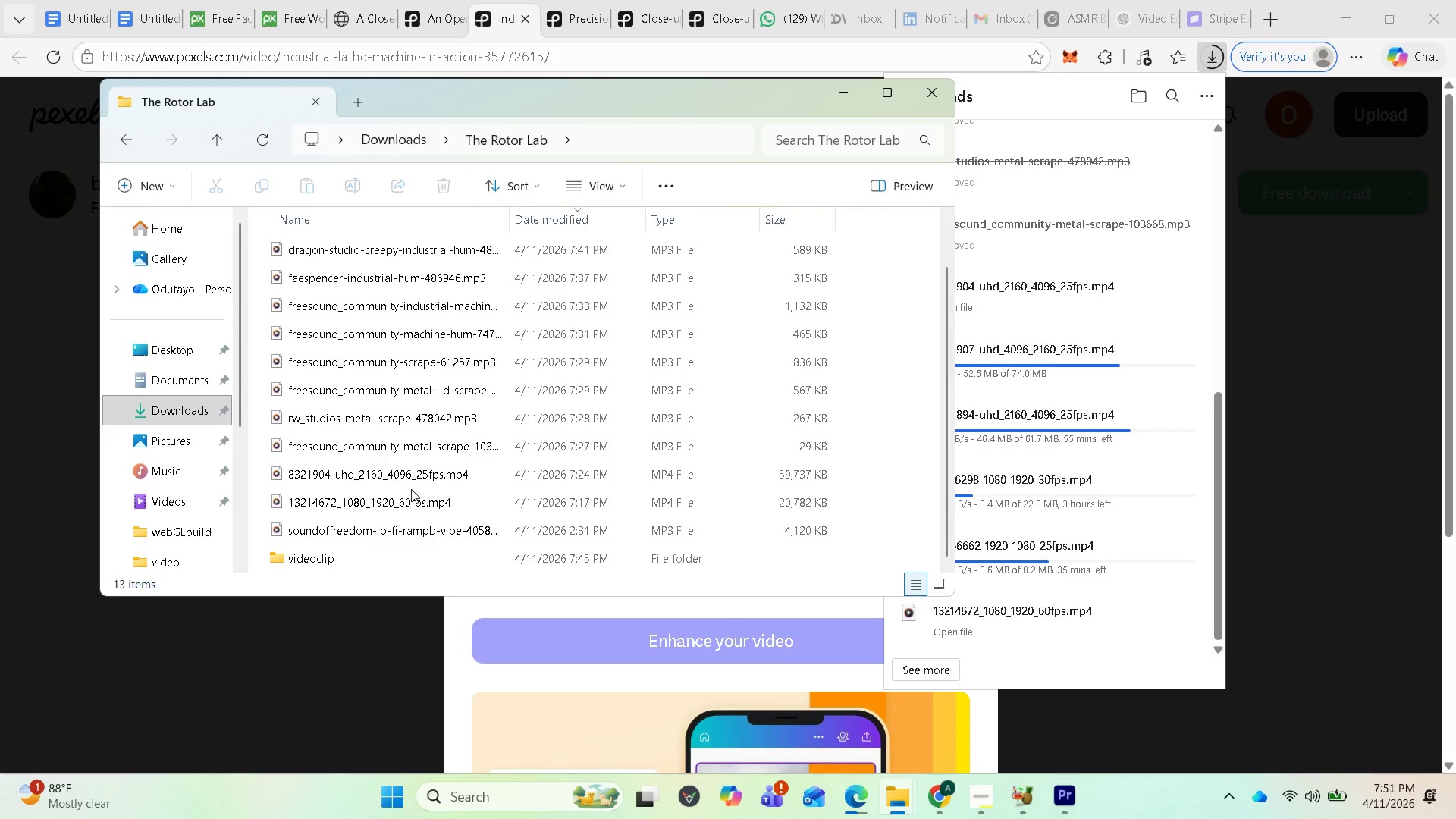 
left_click([402, 493])
 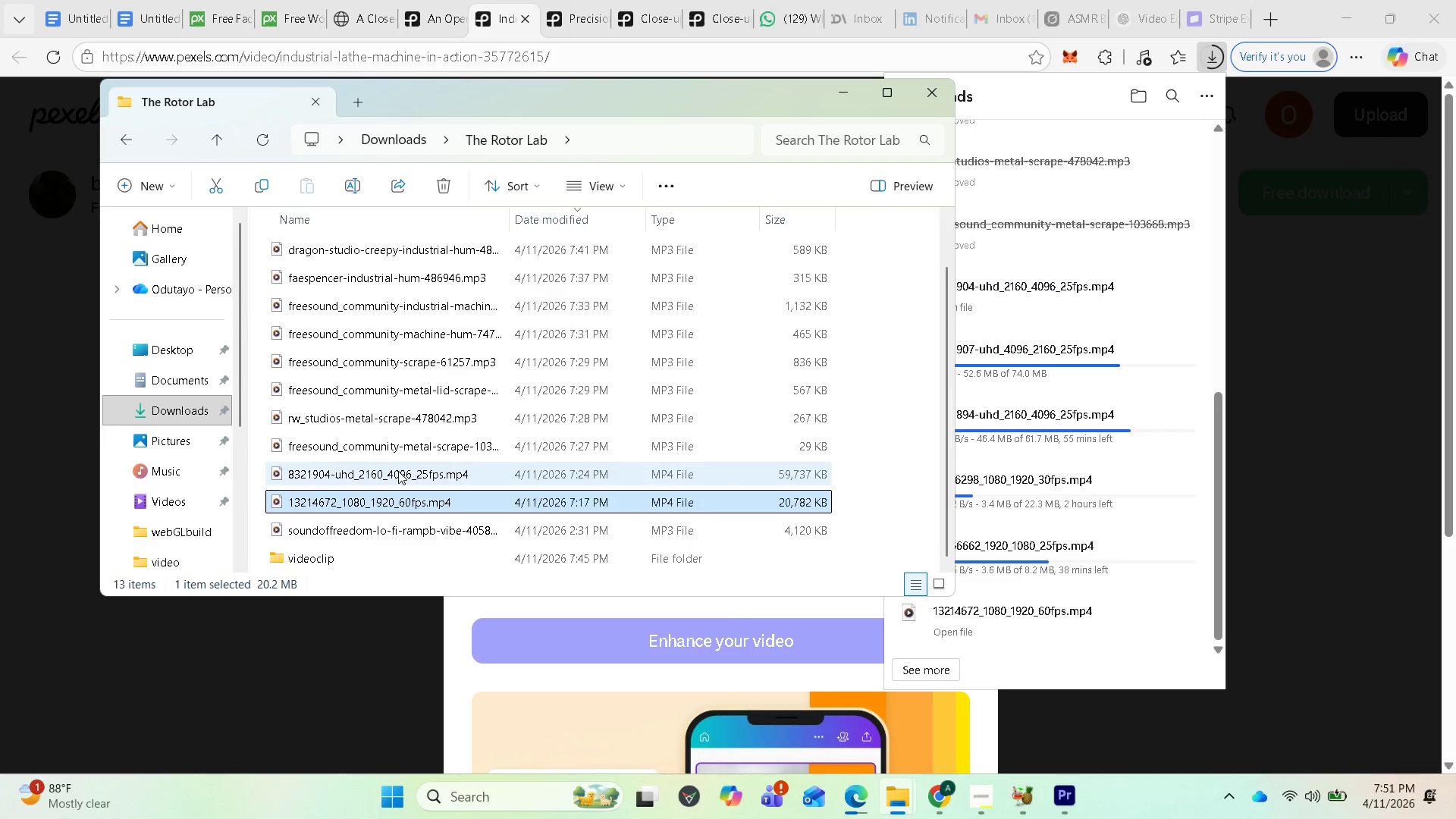 
hold_key(key=ShiftLeft, duration=2.67)
left_click([397, 468])
 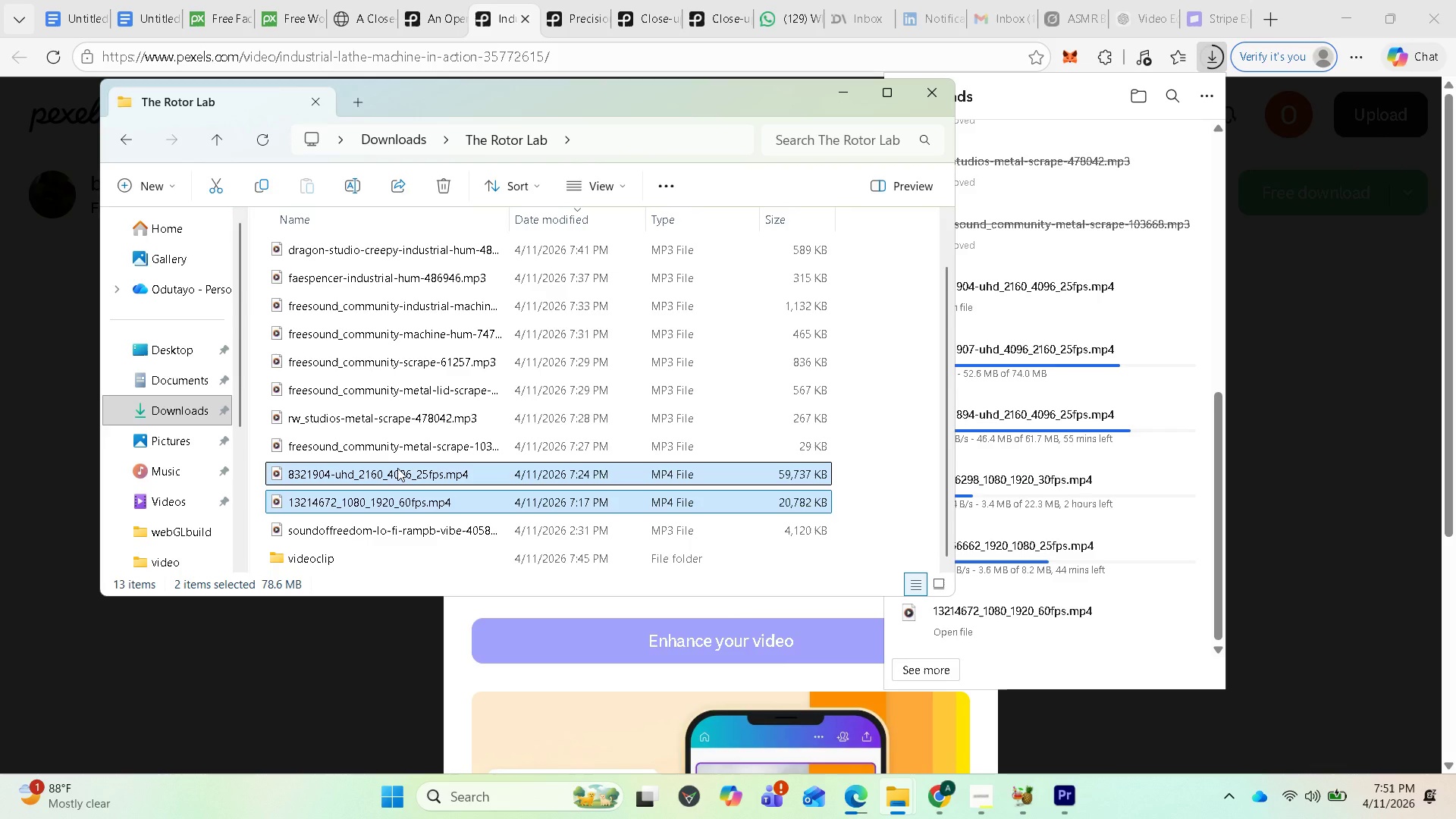 
left_click_drag(start_coordinate=[397, 468], to_coordinate=[310, 554])
 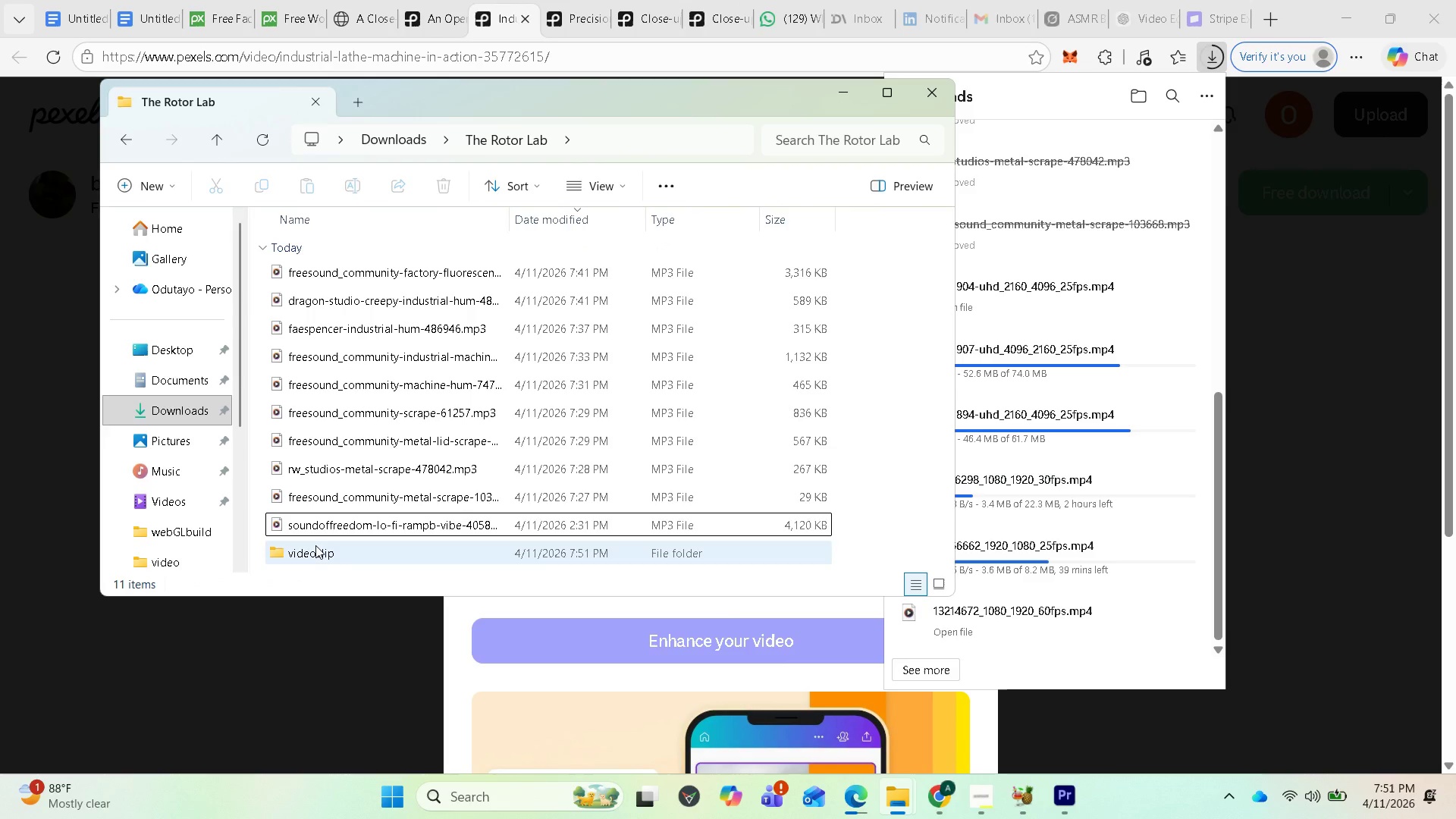 
double_click([315, 545])
 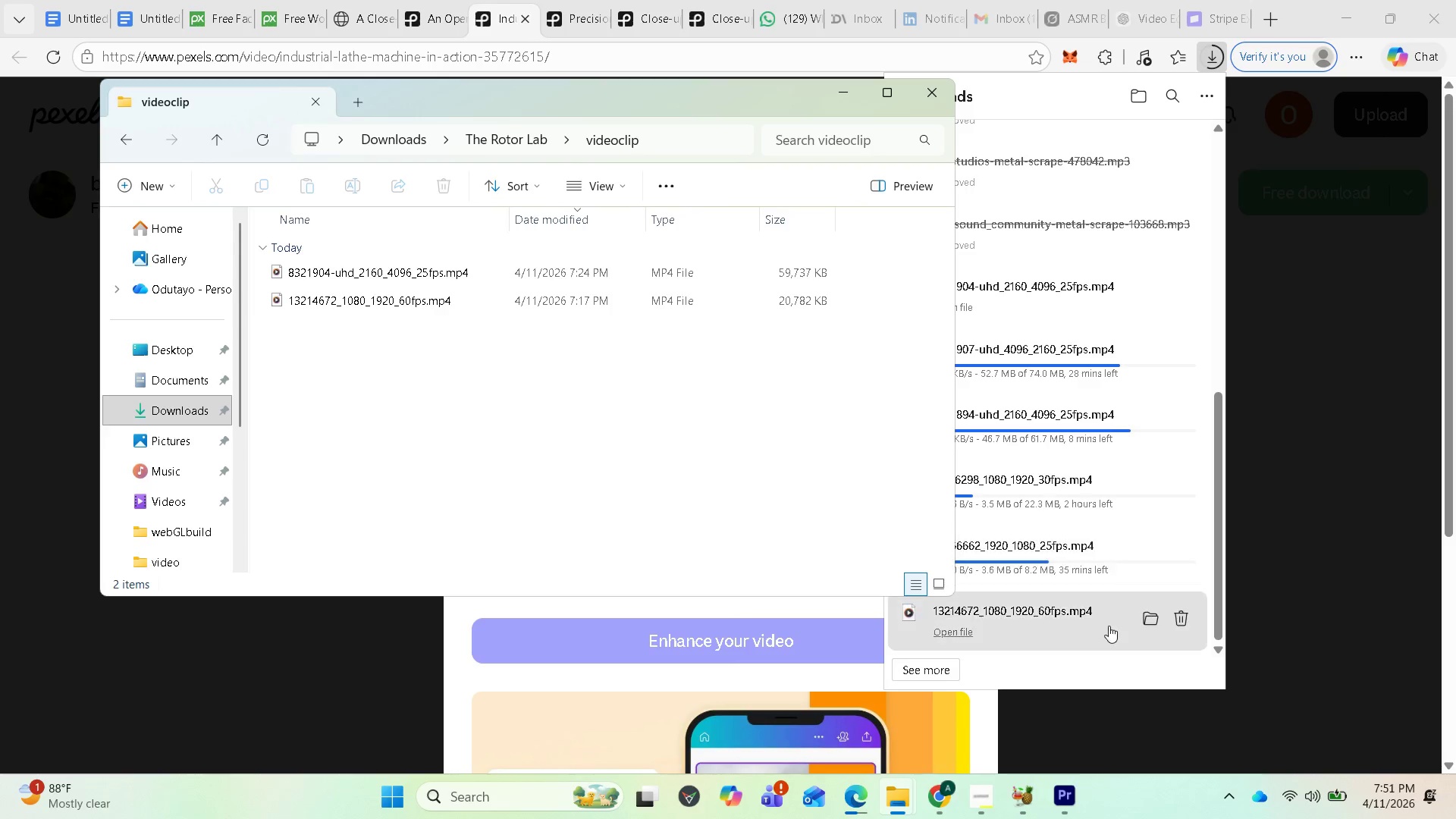 
left_click([1089, 657])
 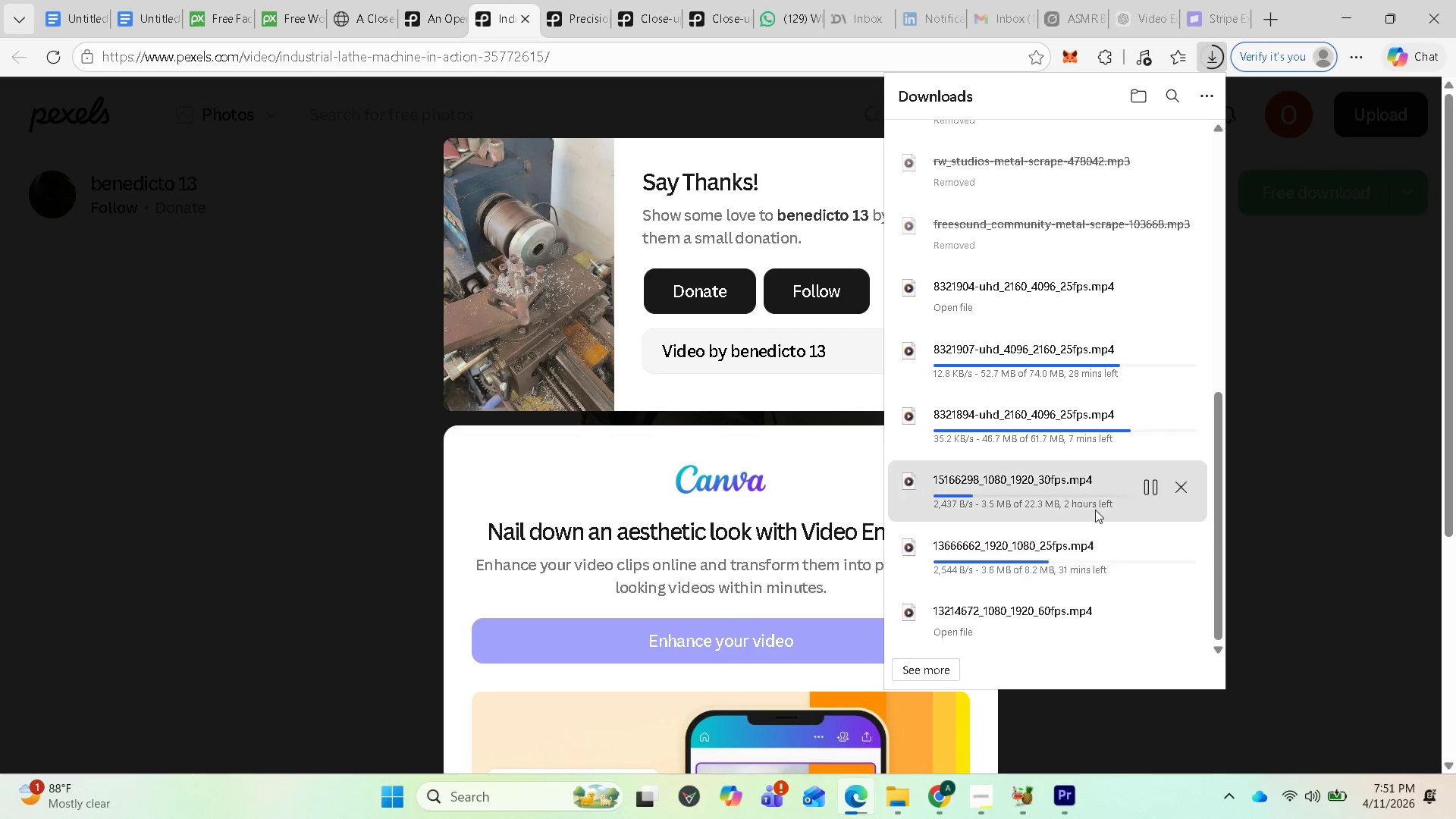 
scroll: coordinate [1095, 507], scroll_direction: down, amount: 1.0
 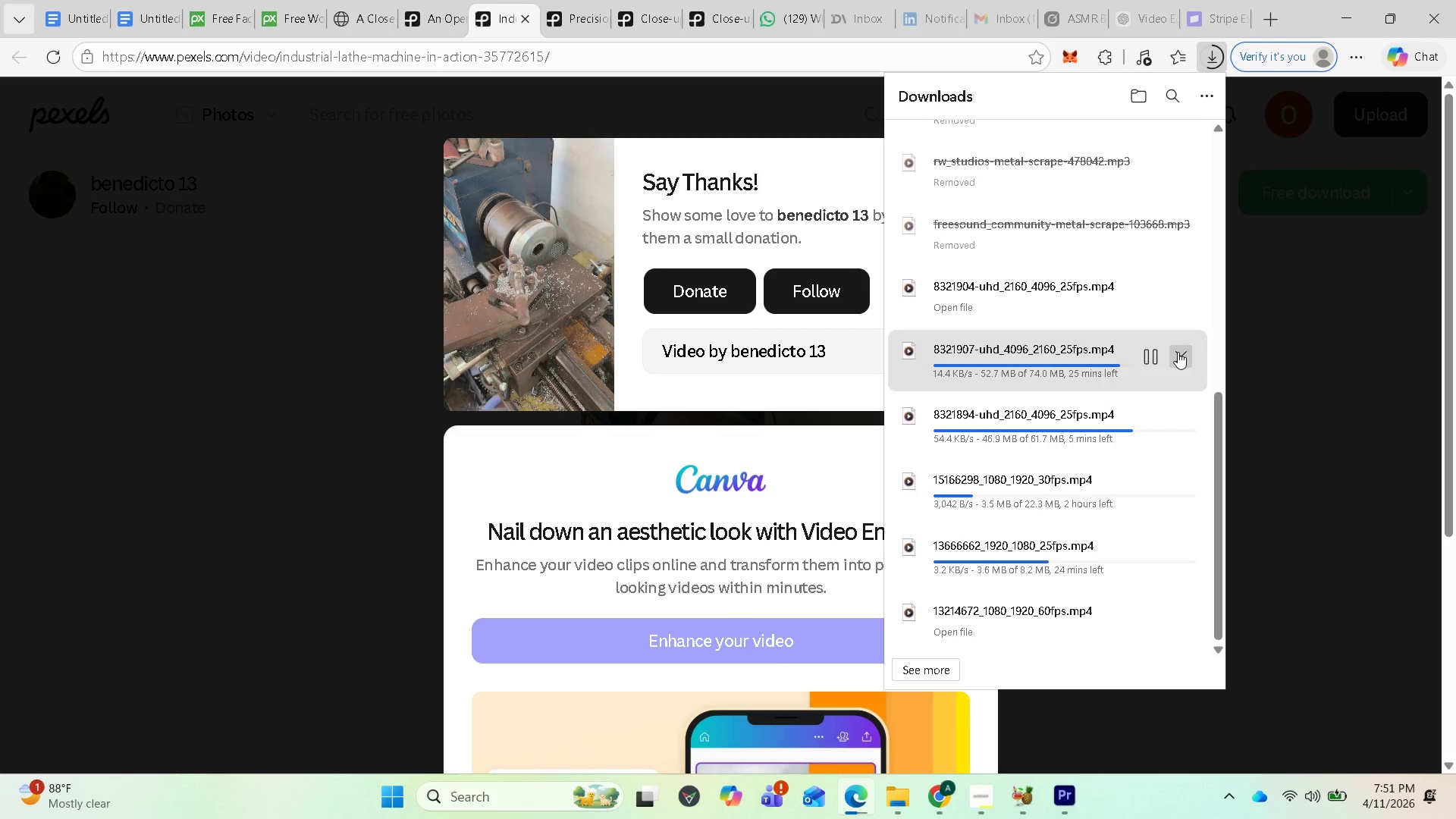 
mouse_move([1112, 397])
 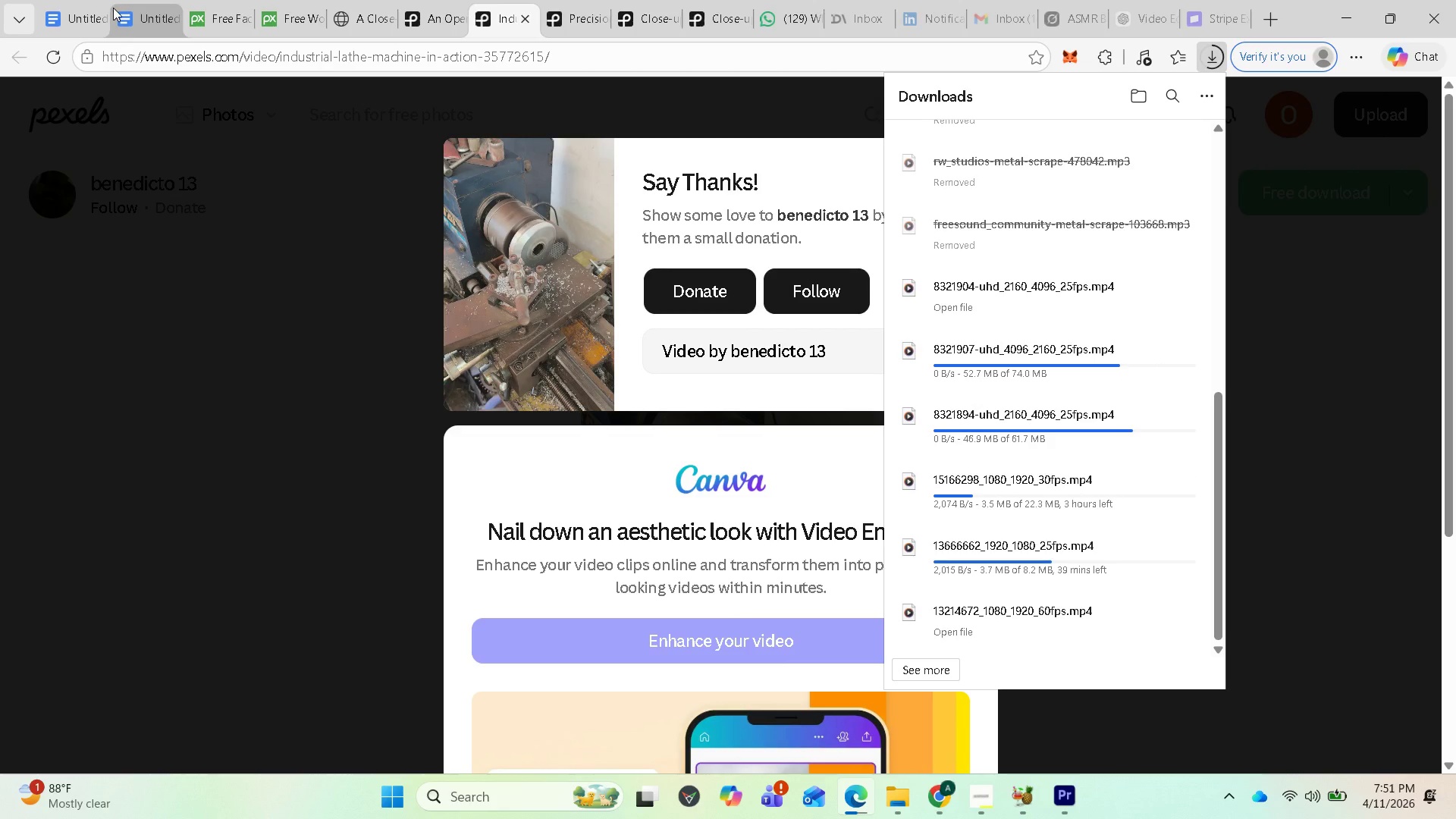 
left_click([155, 20])
 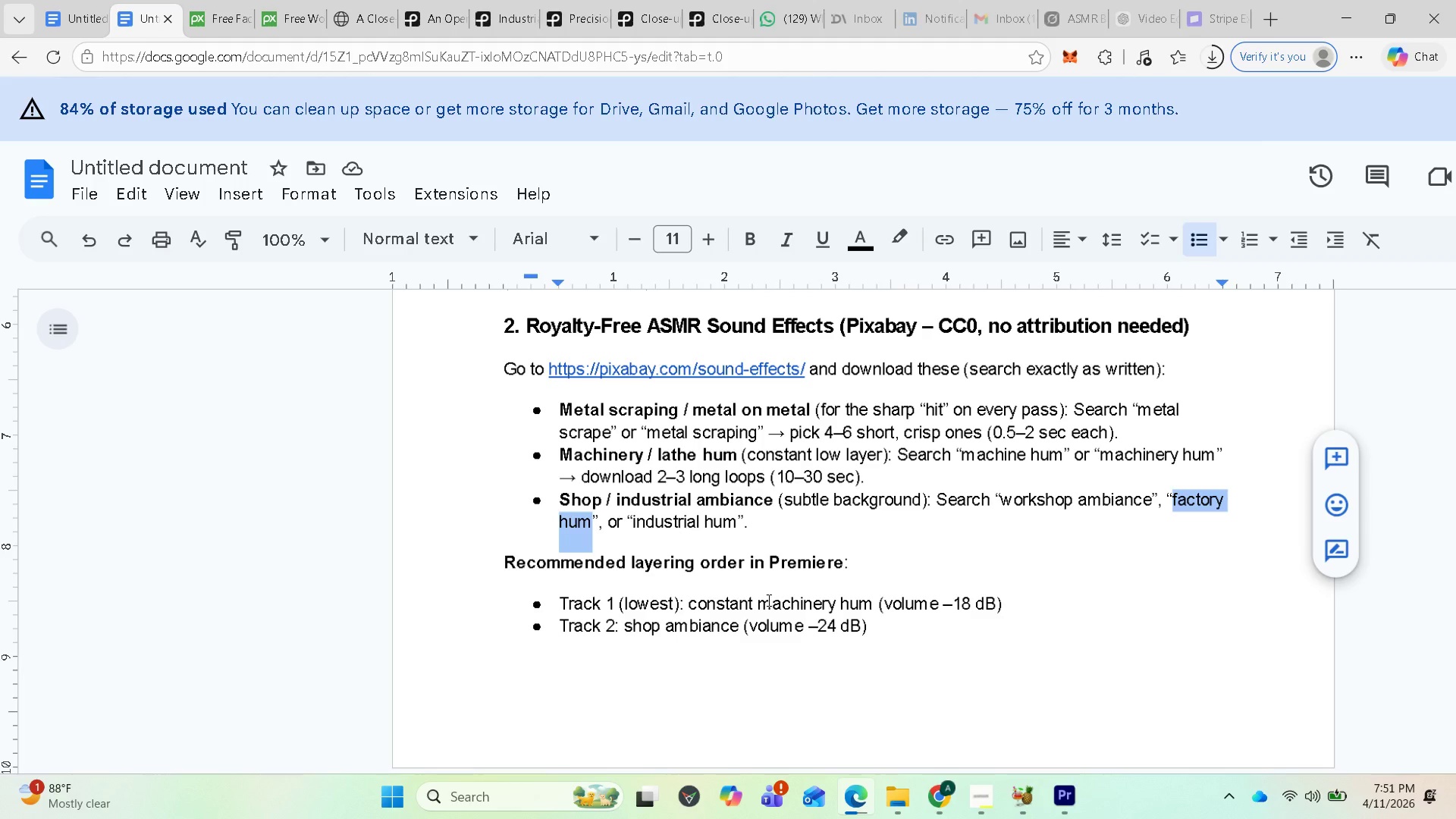 
scroll: coordinate [776, 596], scroll_direction: down, amount: 2.0
 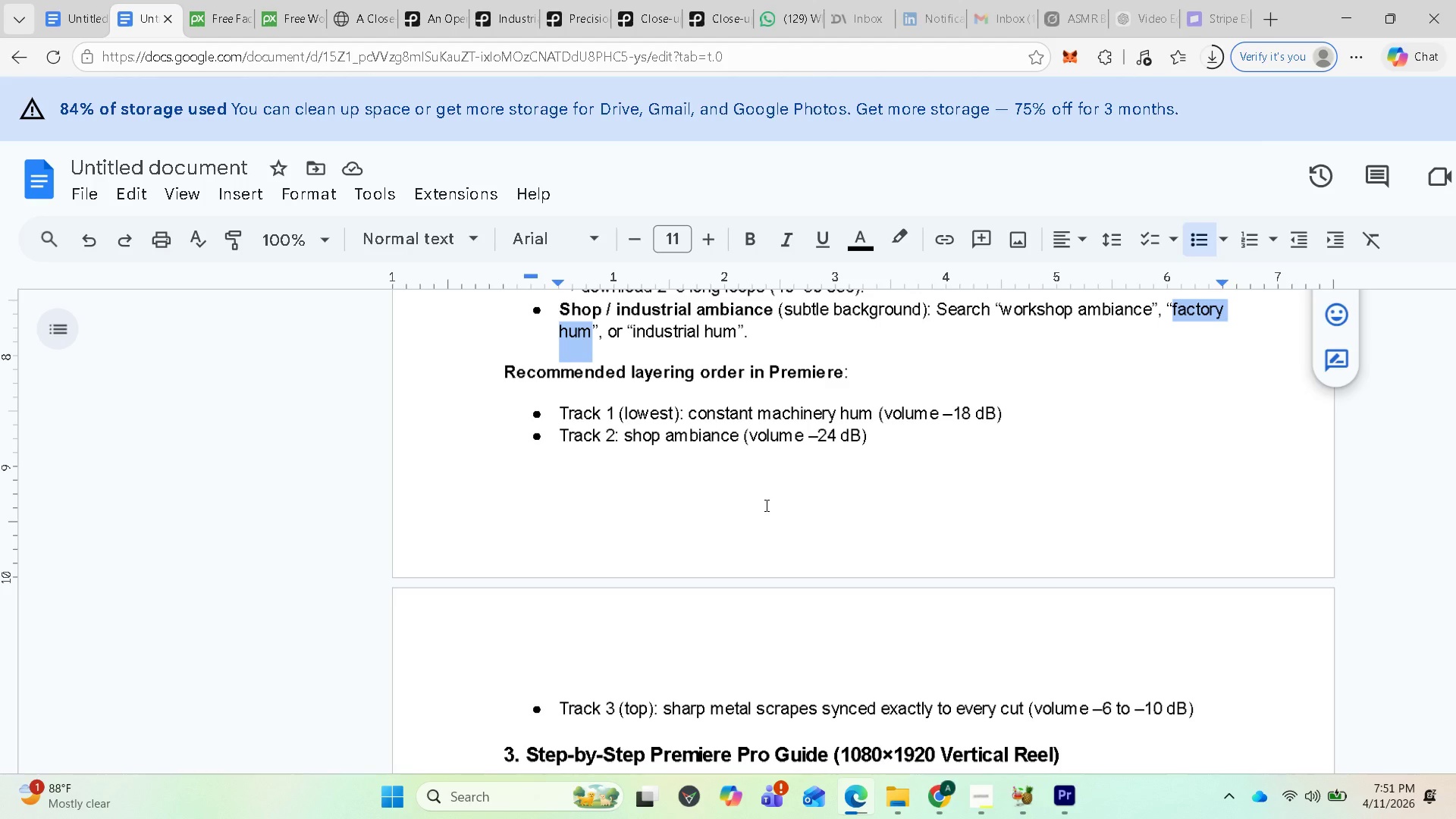 
wait(14.21)
 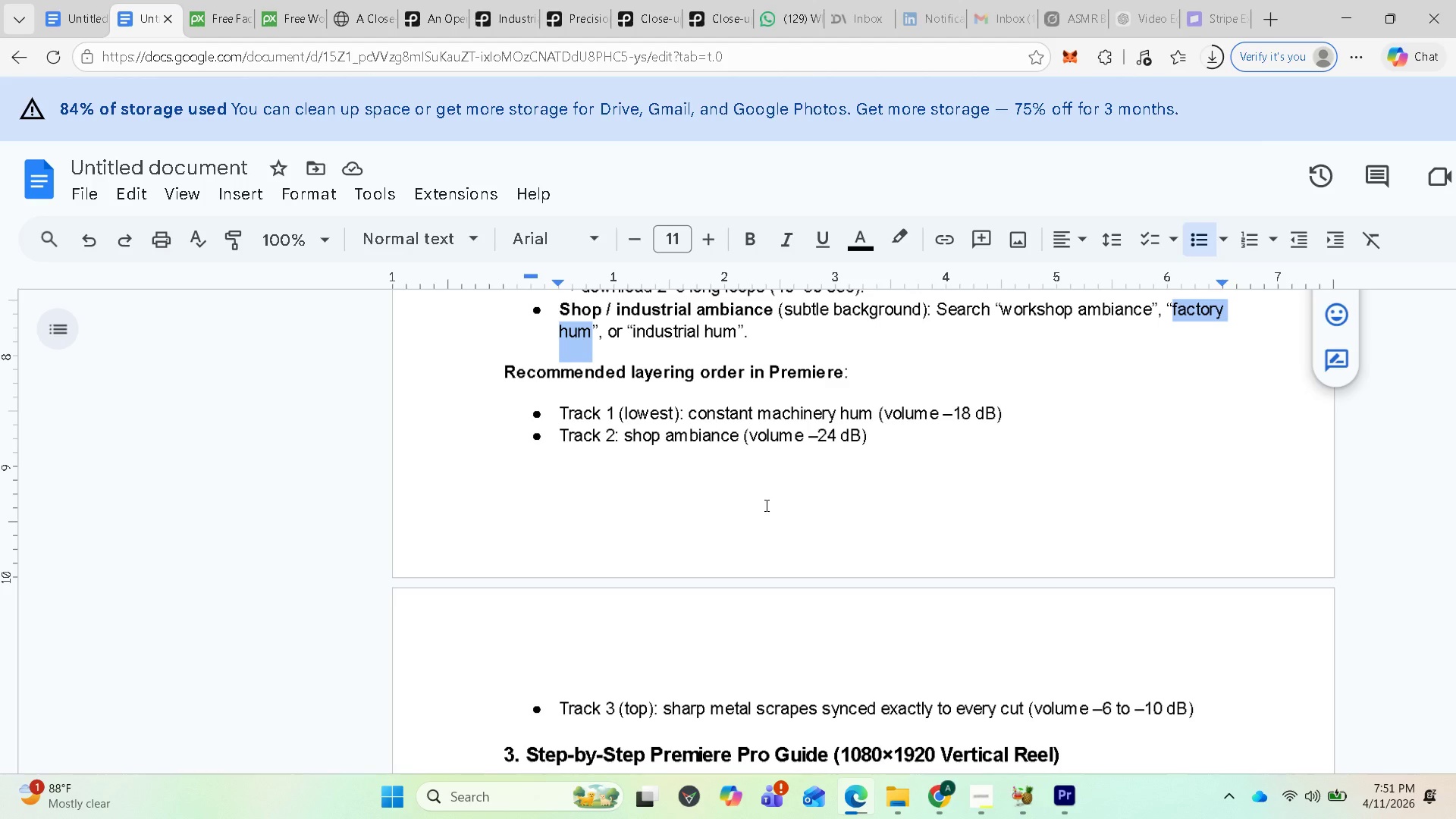 
scroll: coordinate [765, 507], scroll_direction: down, amount: 5.0
 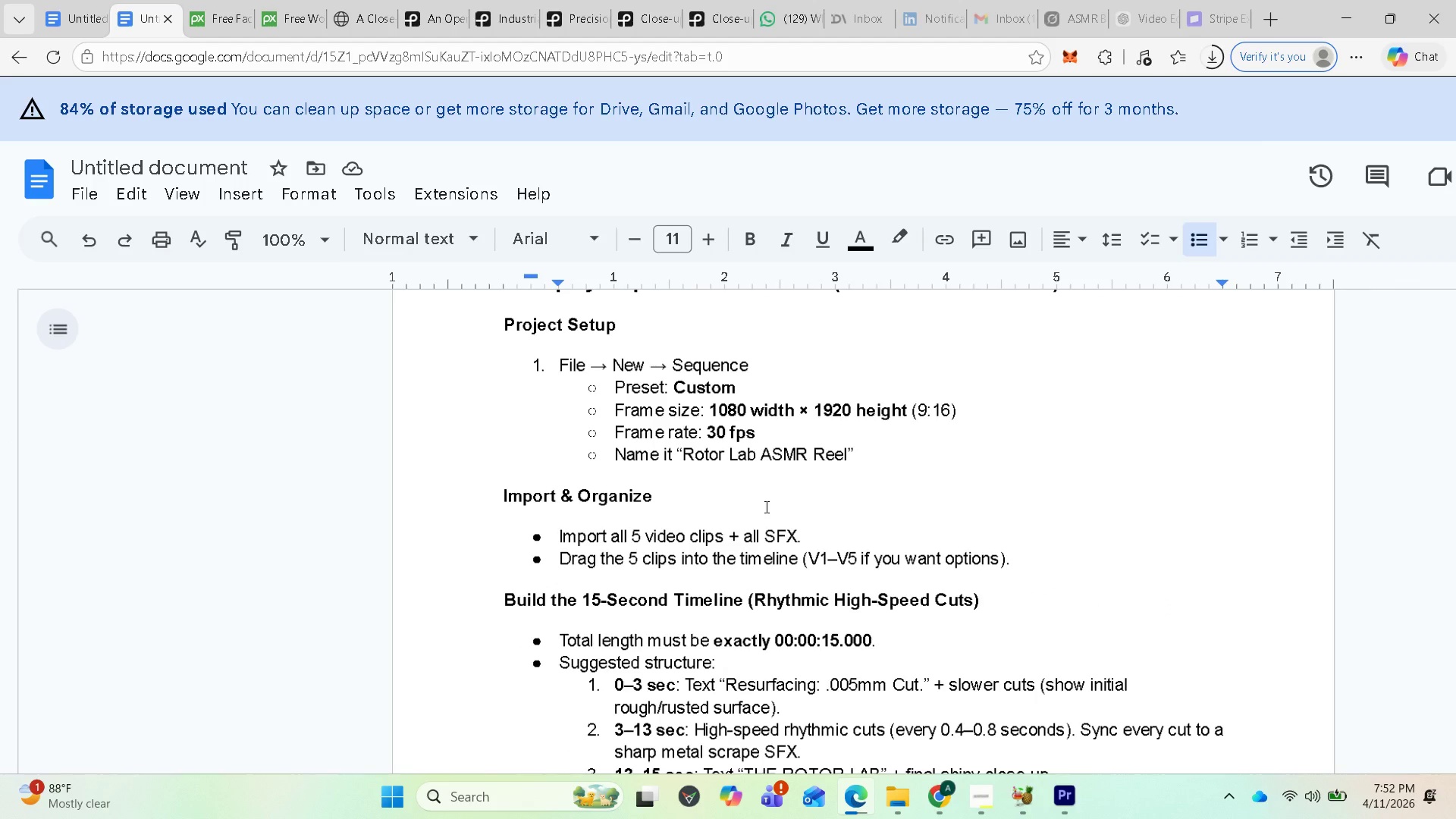 
wait(7.35)
 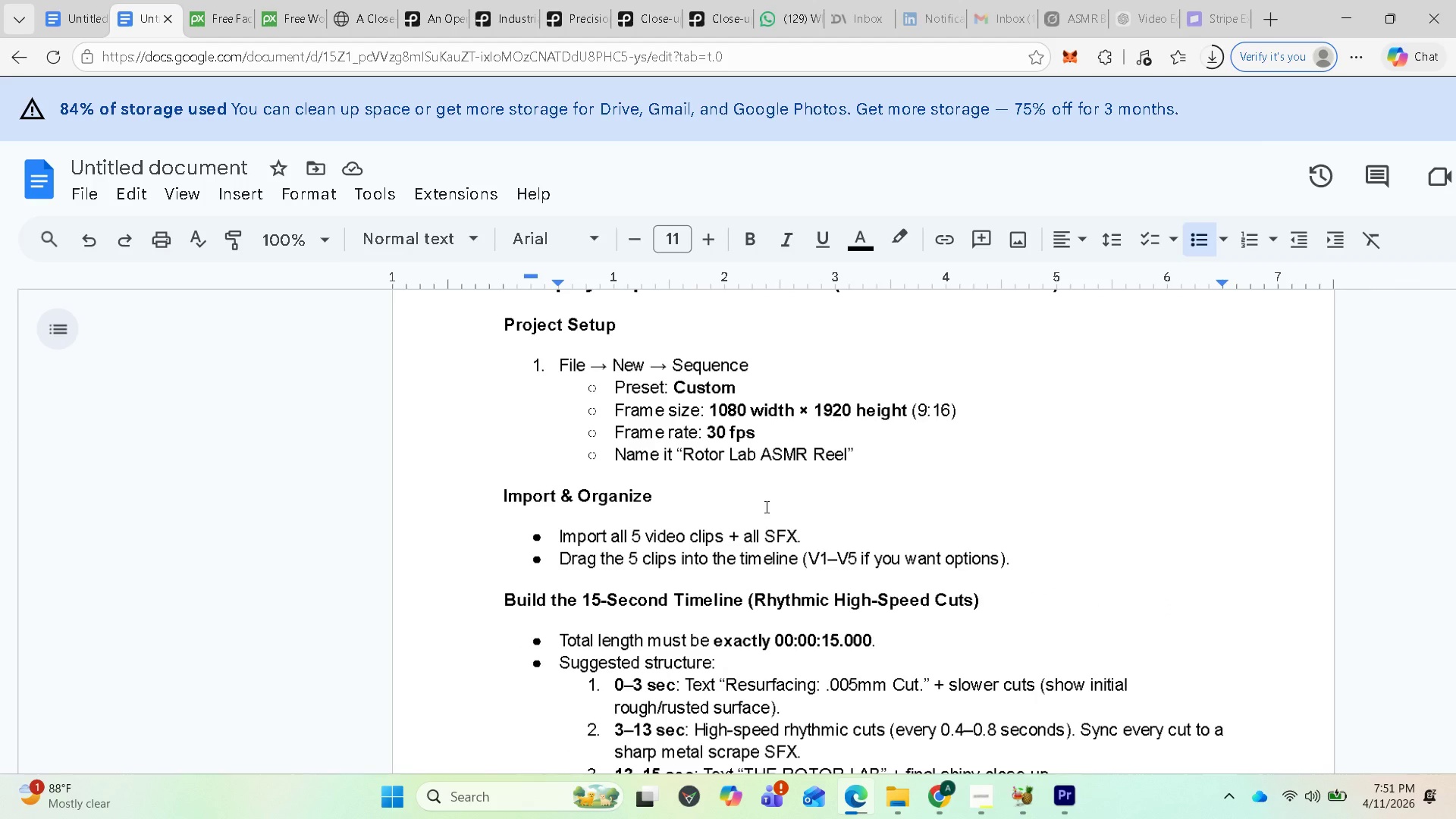 
scroll: coordinate [765, 507], scroll_direction: down, amount: 2.0
 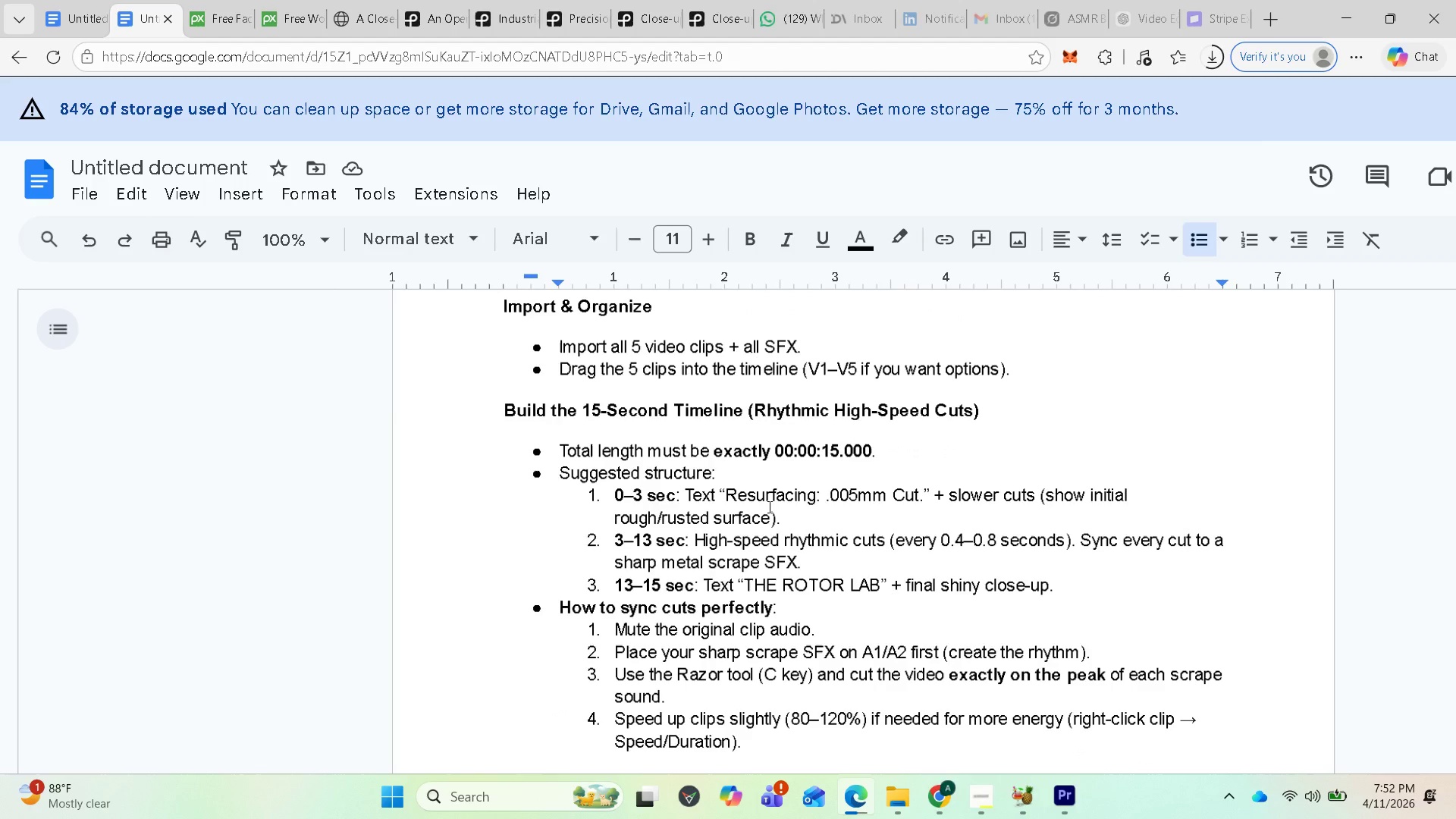 
scroll: coordinate [768, 507], scroll_direction: up, amount: 1.0
 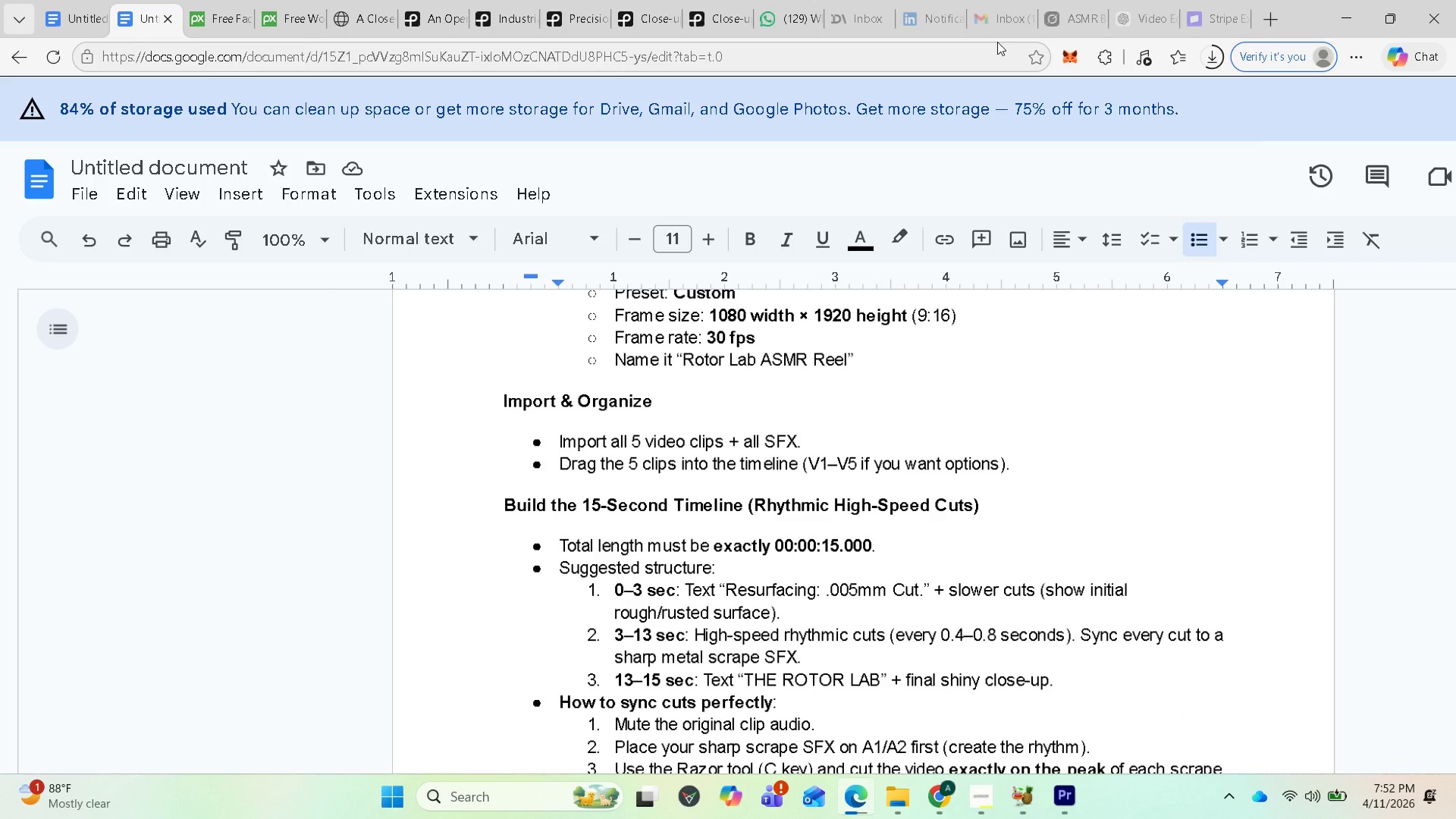 
left_click([1213, 58])
 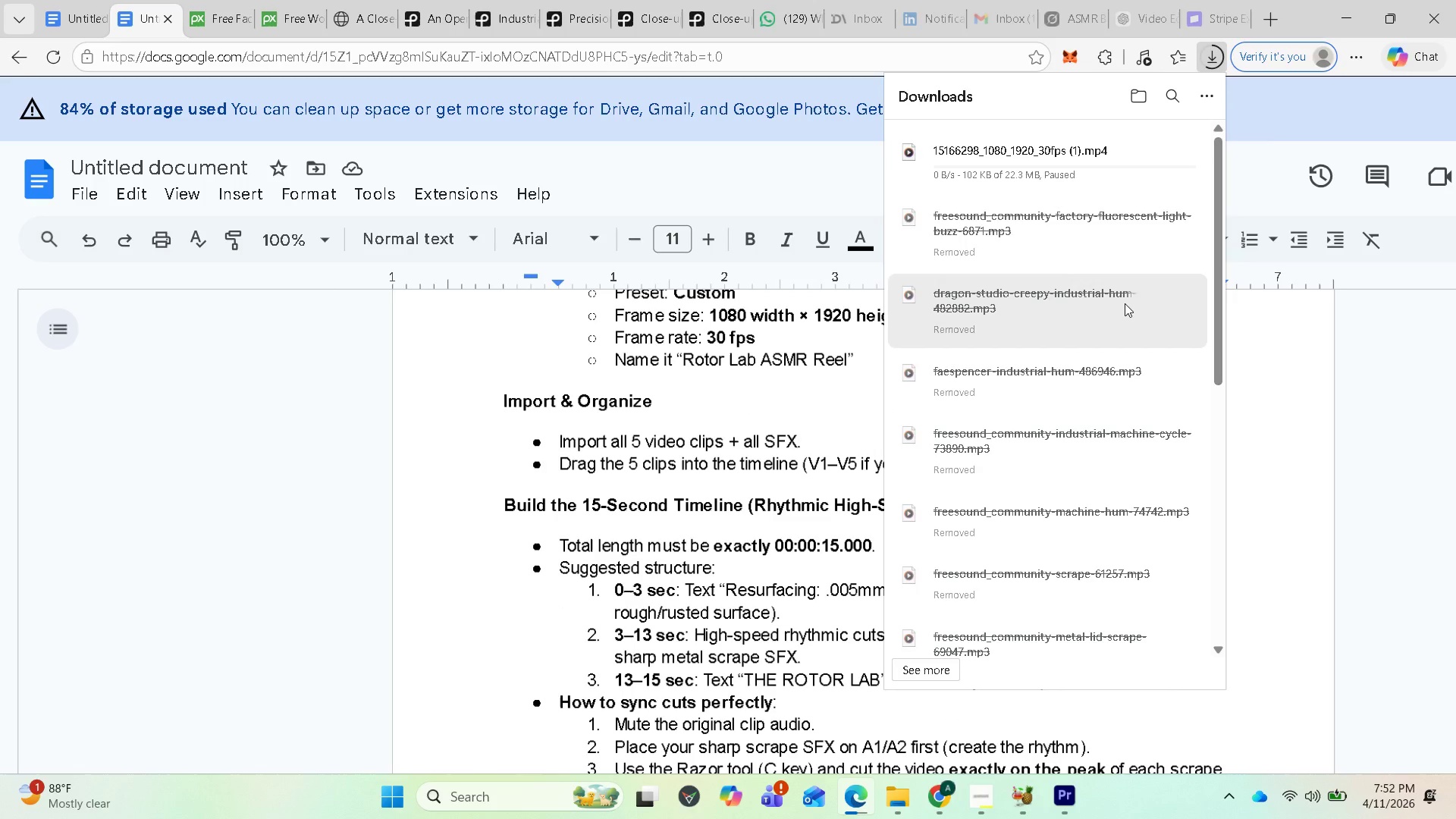 
scroll: coordinate [1146, 406], scroll_direction: down, amount: 6.0
 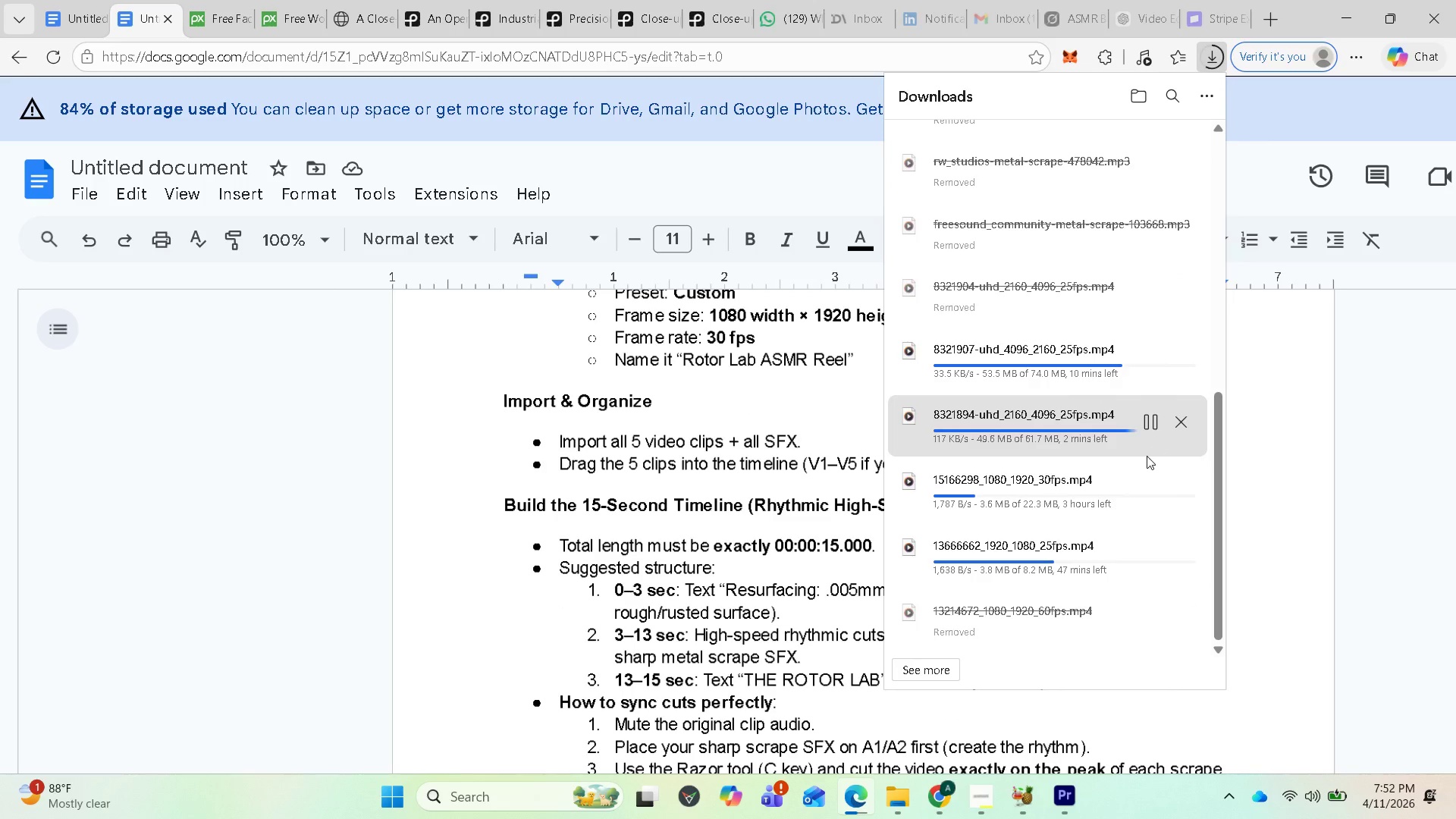 
mouse_move([1132, 452])
 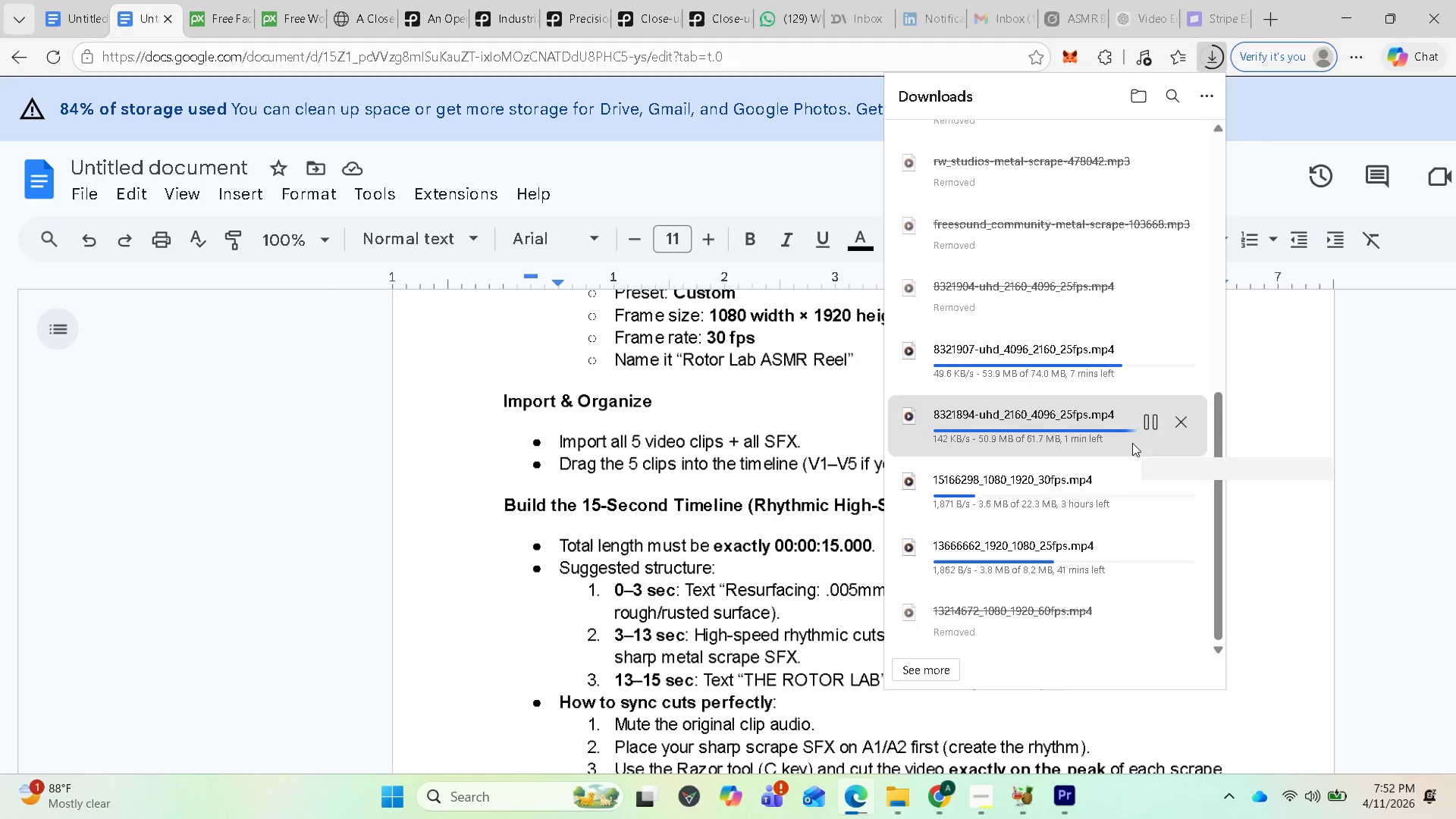 
wait(8.68)
 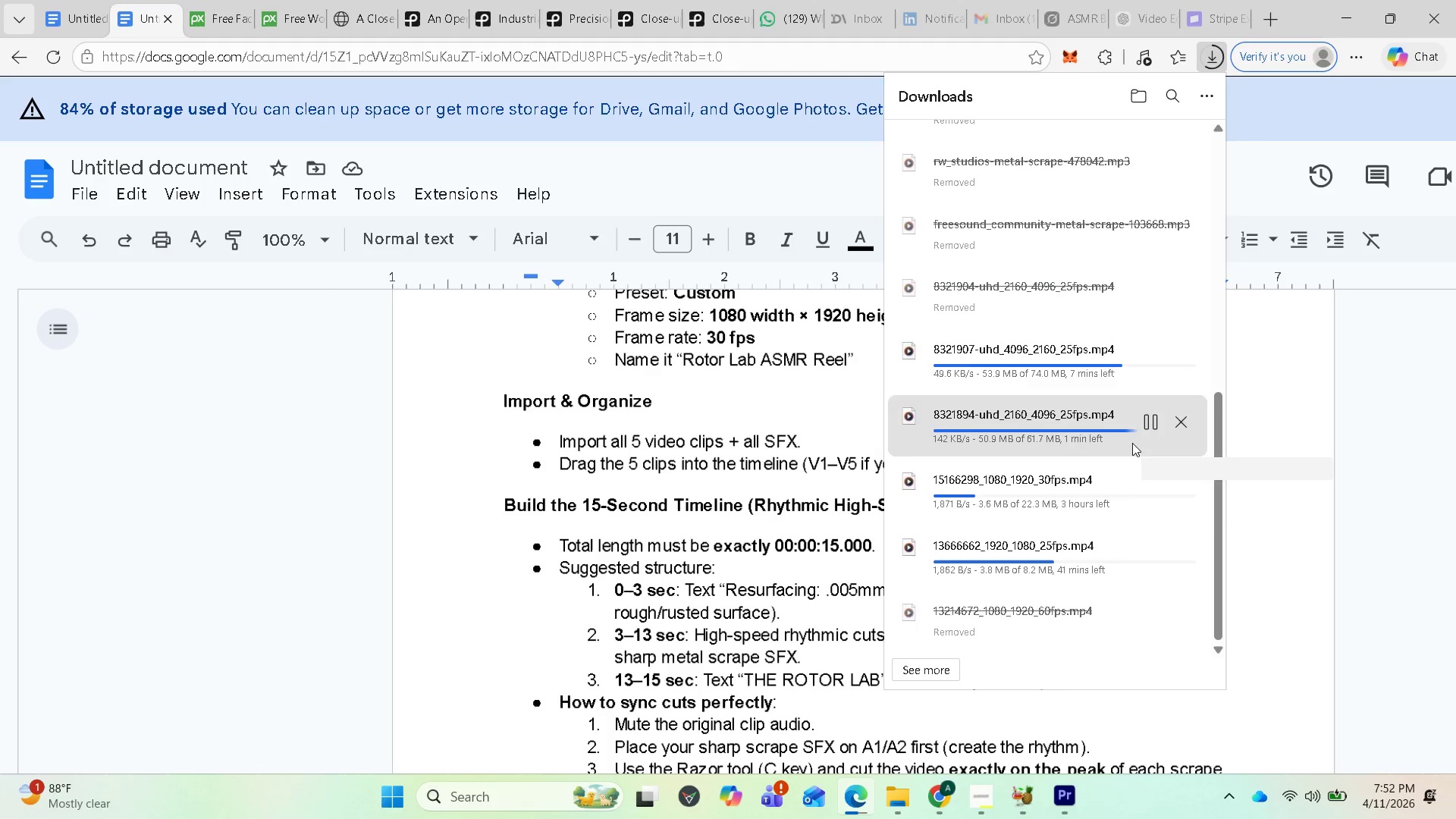 
left_click([982, 790])